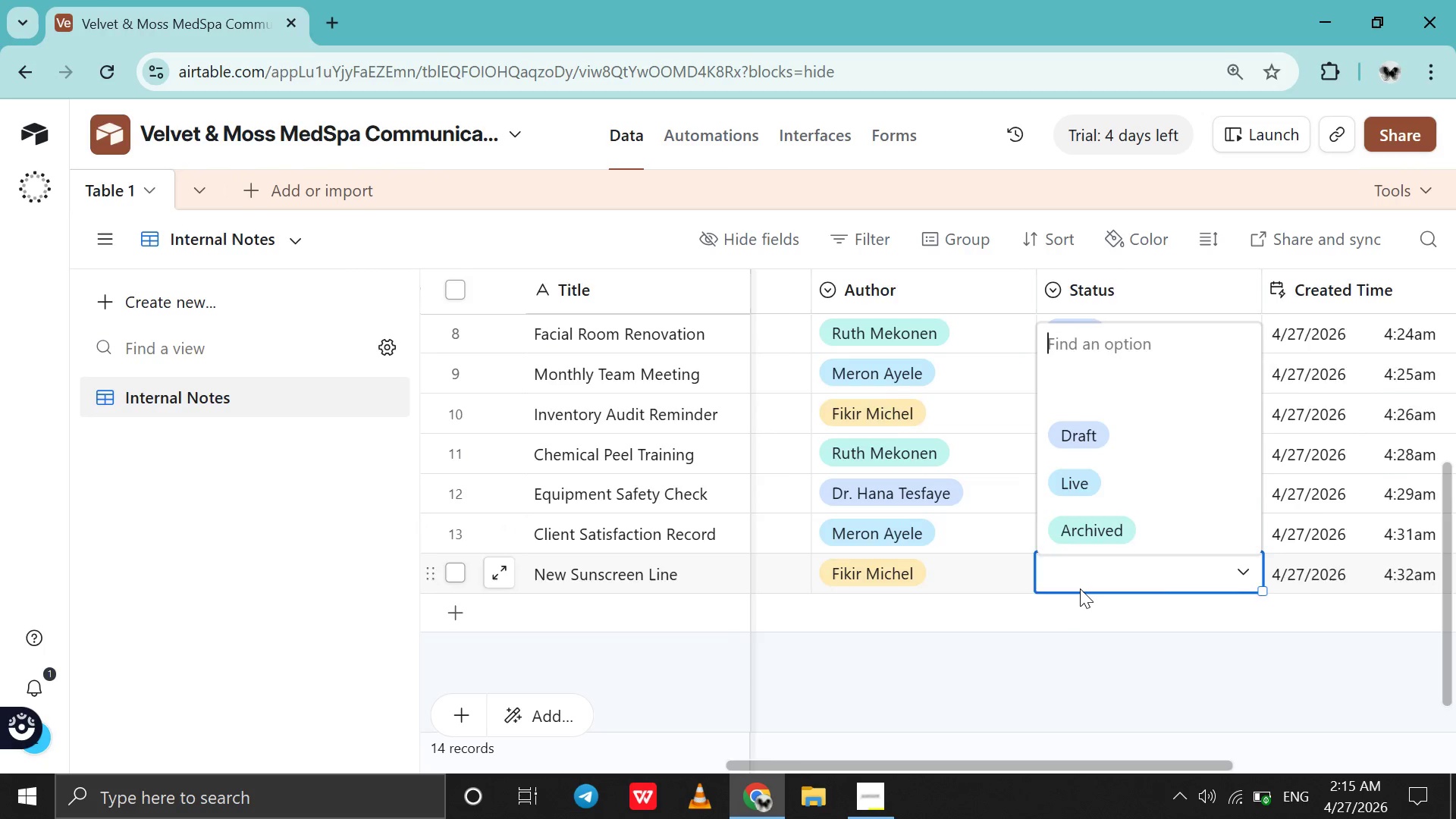 
scroll: coordinate [1080, 588], scroll_direction: down, amount: 1.0
 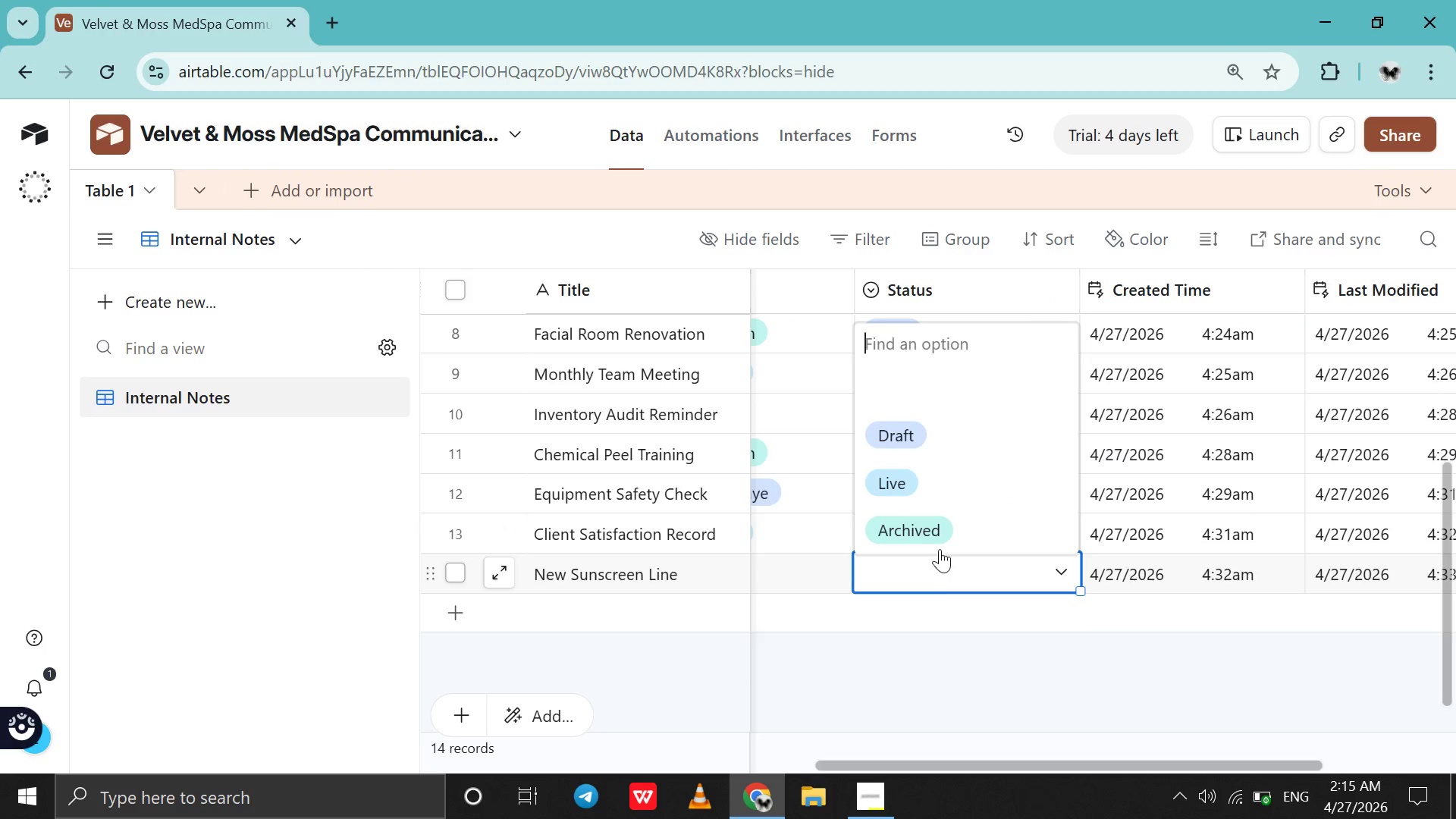 
left_click([971, 491])
 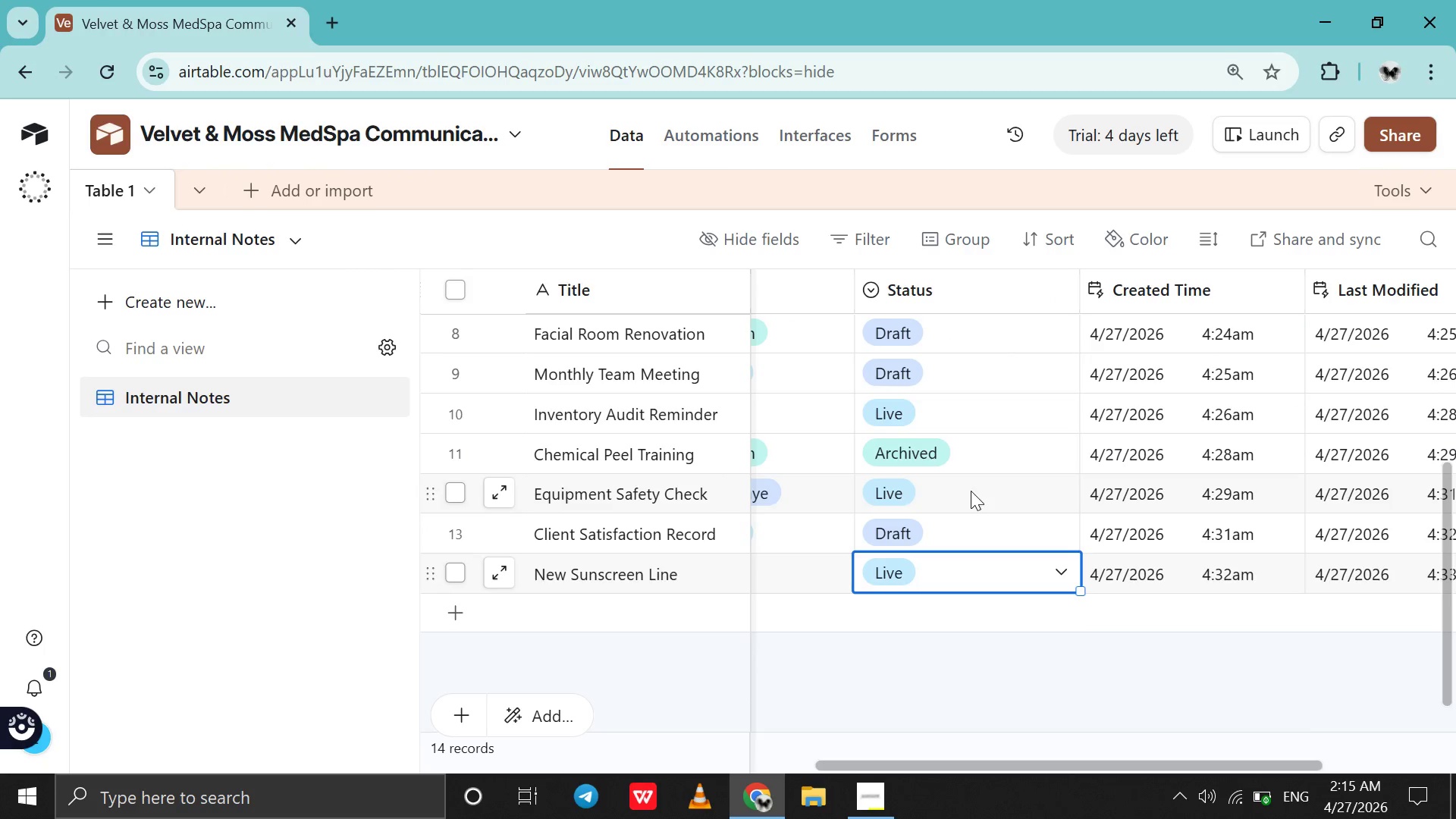 
scroll: coordinate [971, 491], scroll_direction: up, amount: 70.0
 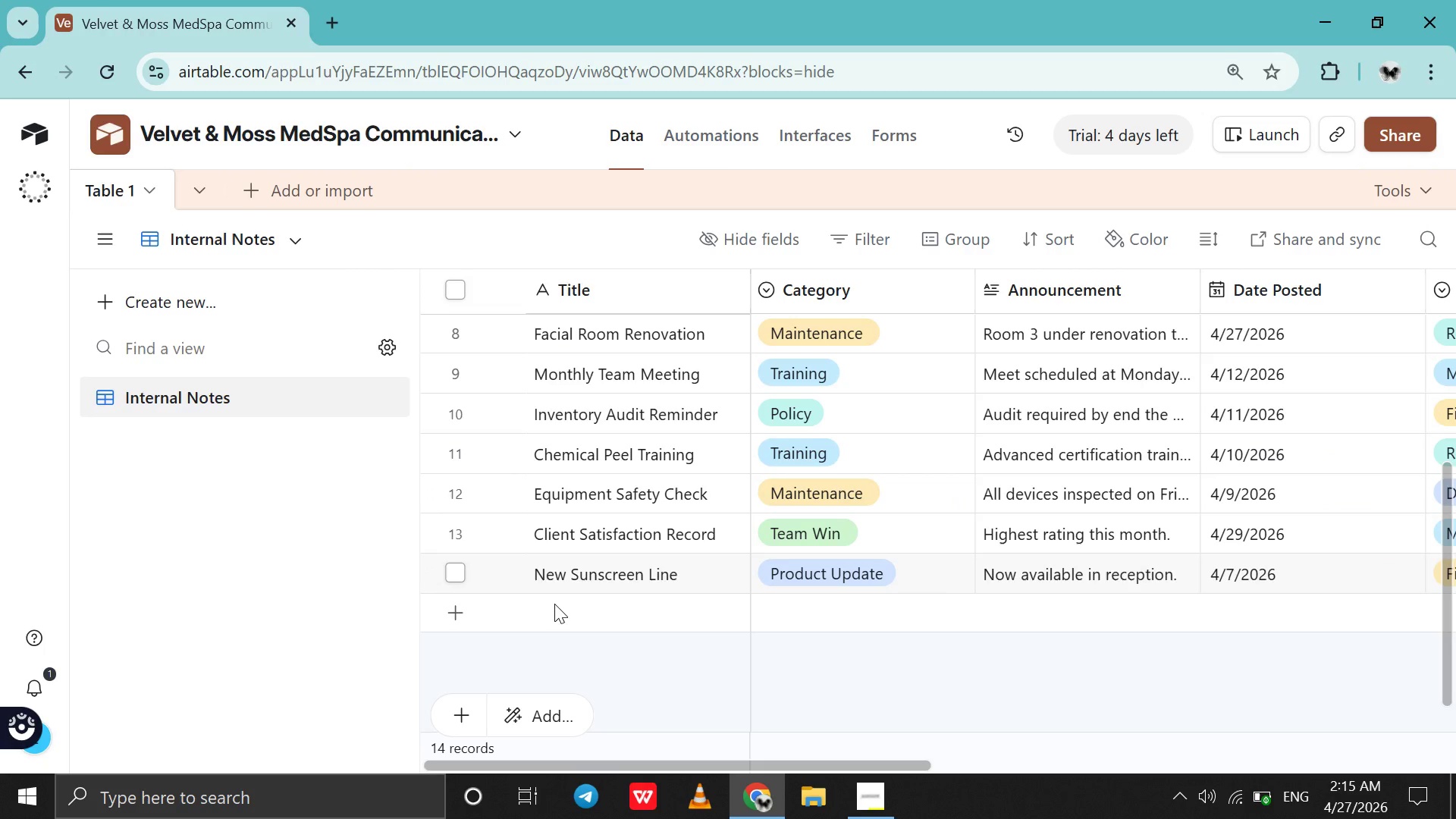 
double_click([554, 604])
 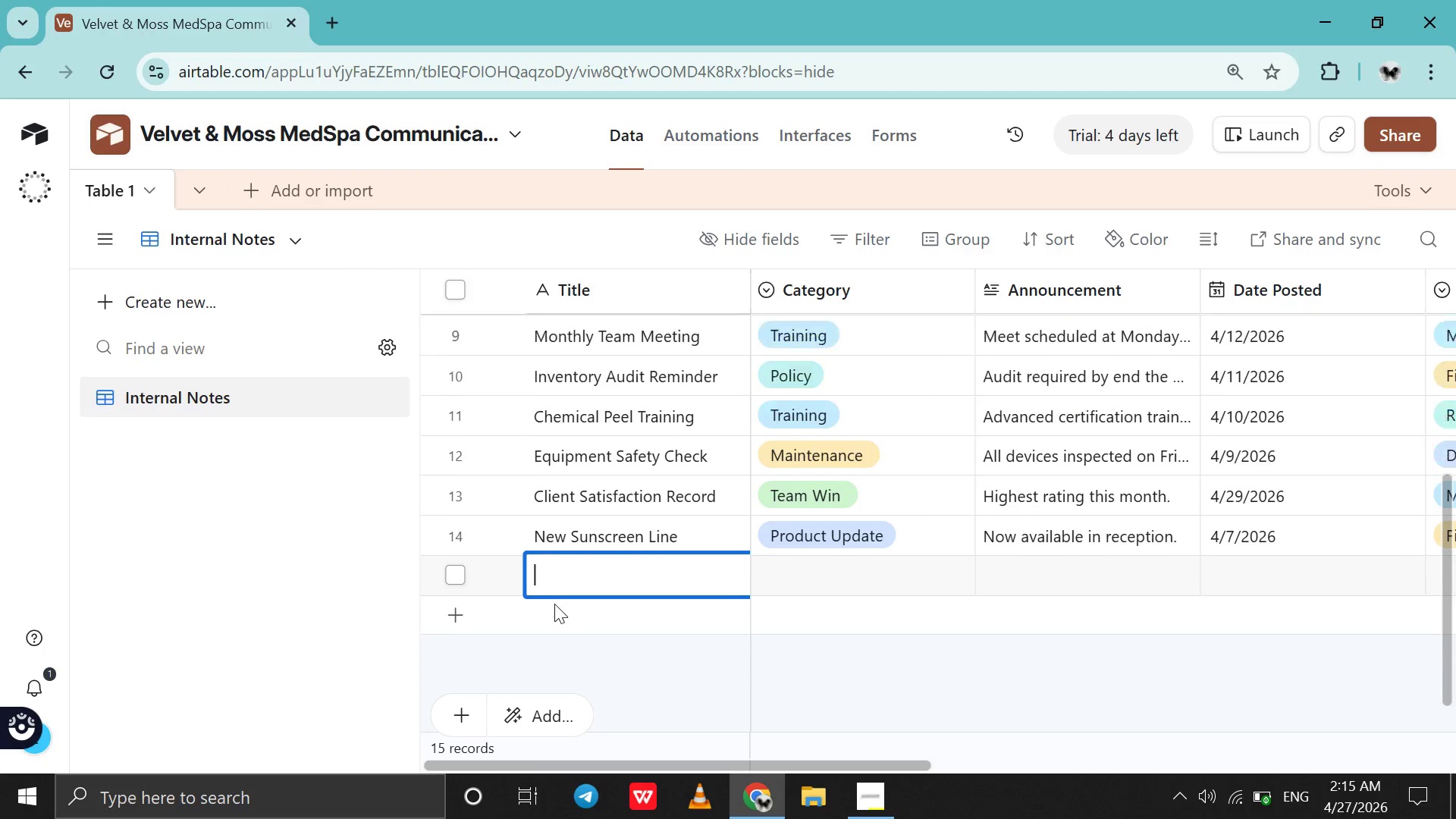 
scroll: coordinate [554, 604], scroll_direction: down, amount: 8.0
 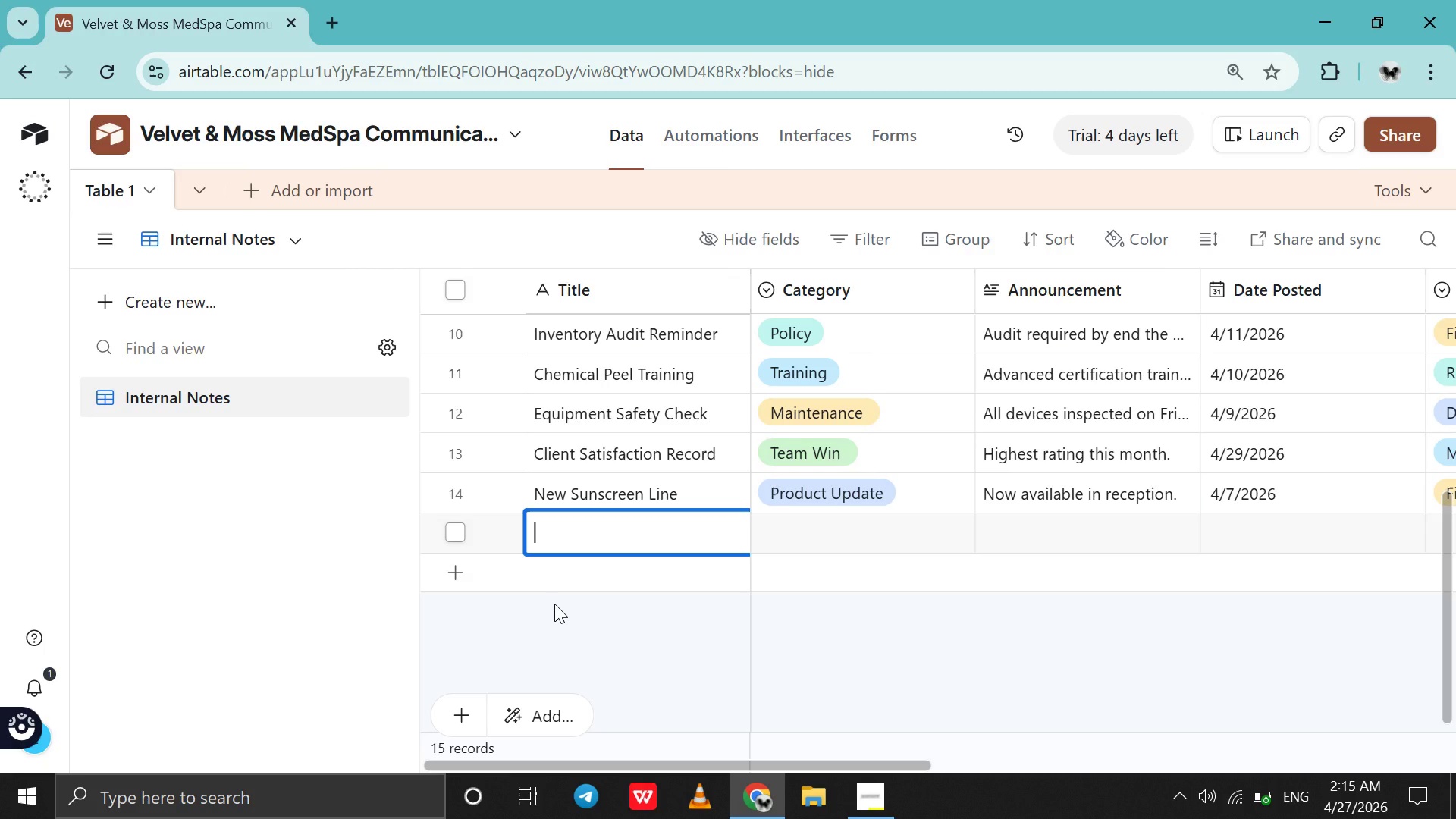 
type(Admin )
 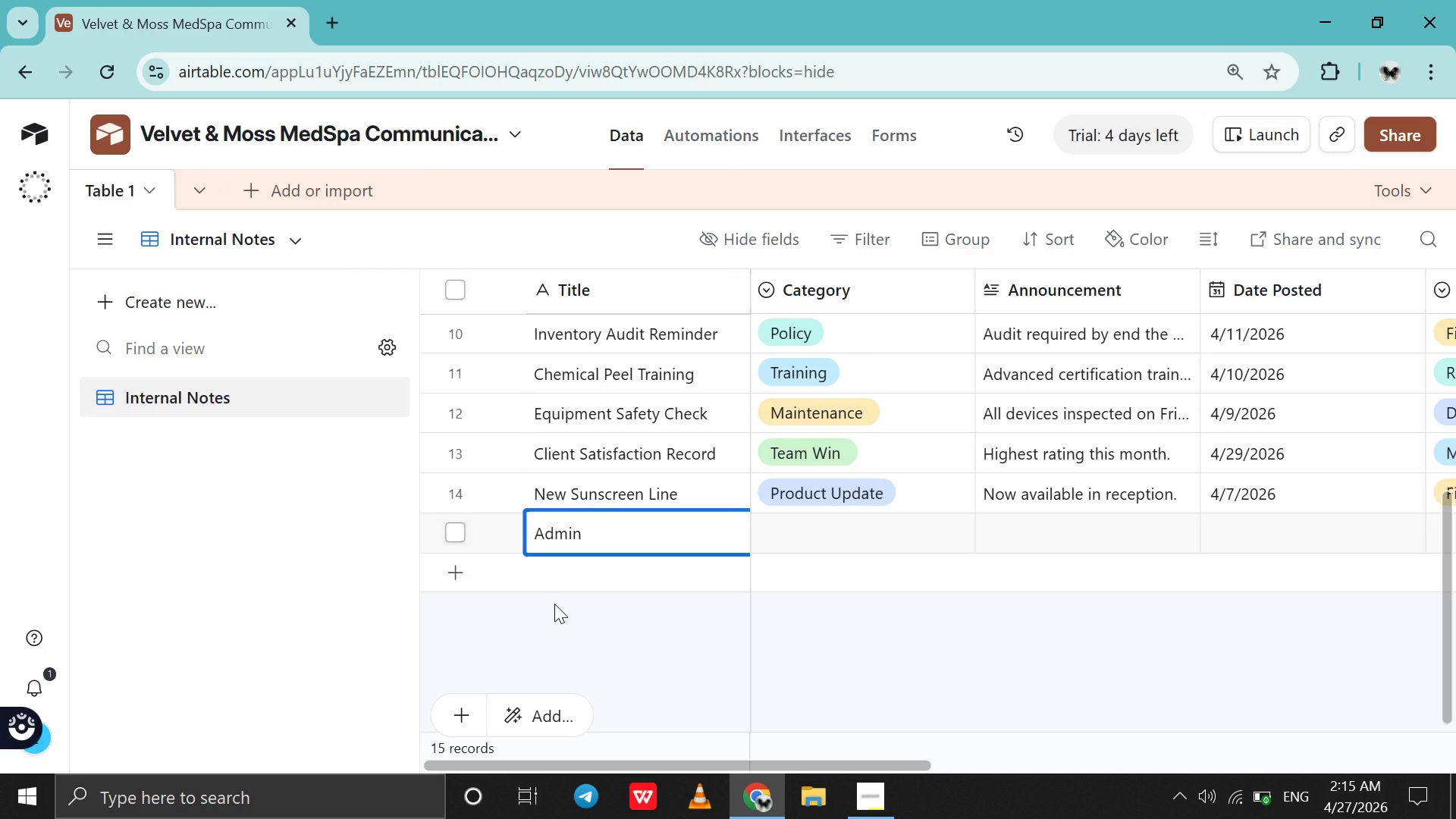 
wait(10.34)
 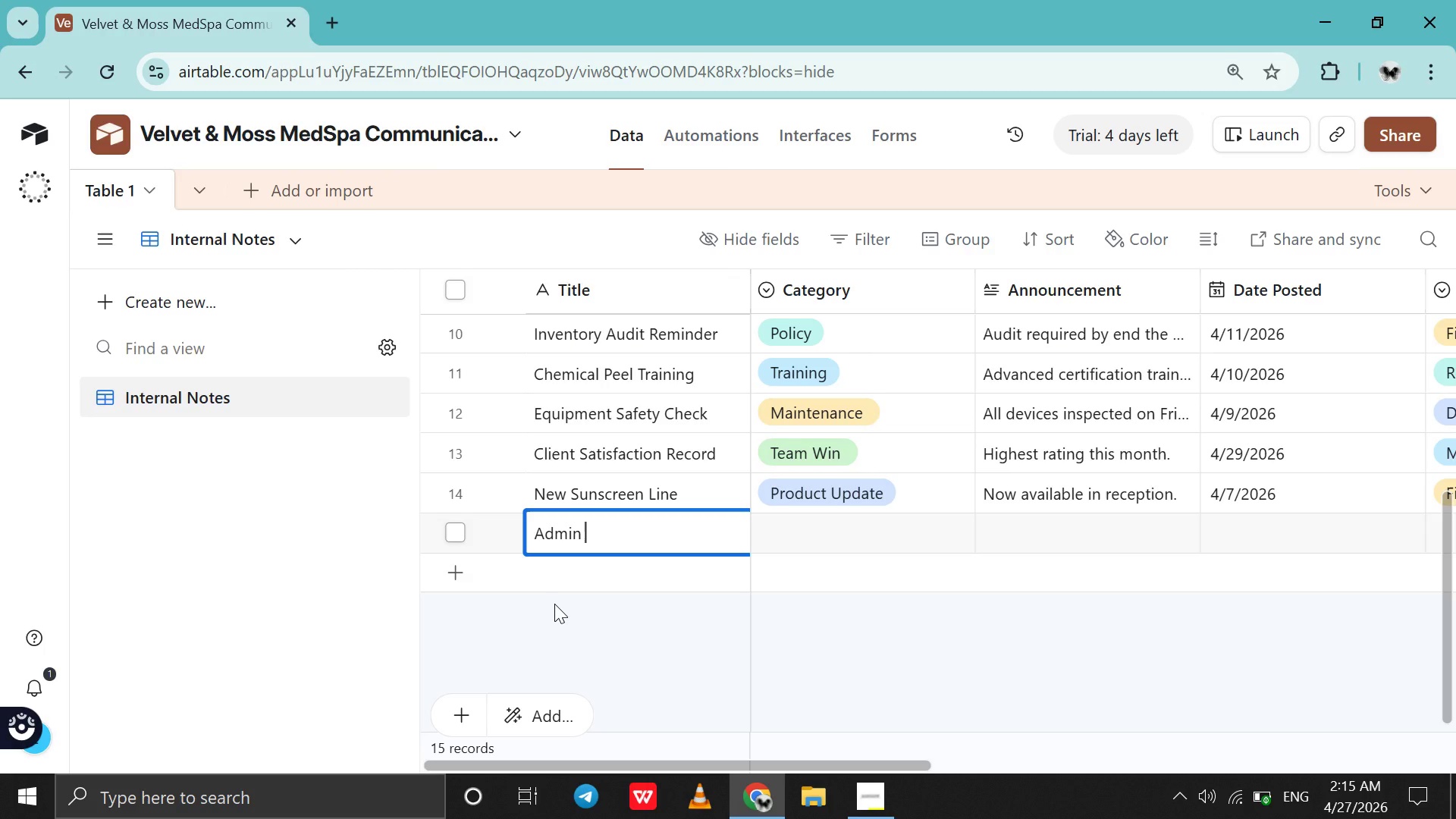 
type(Tea )
 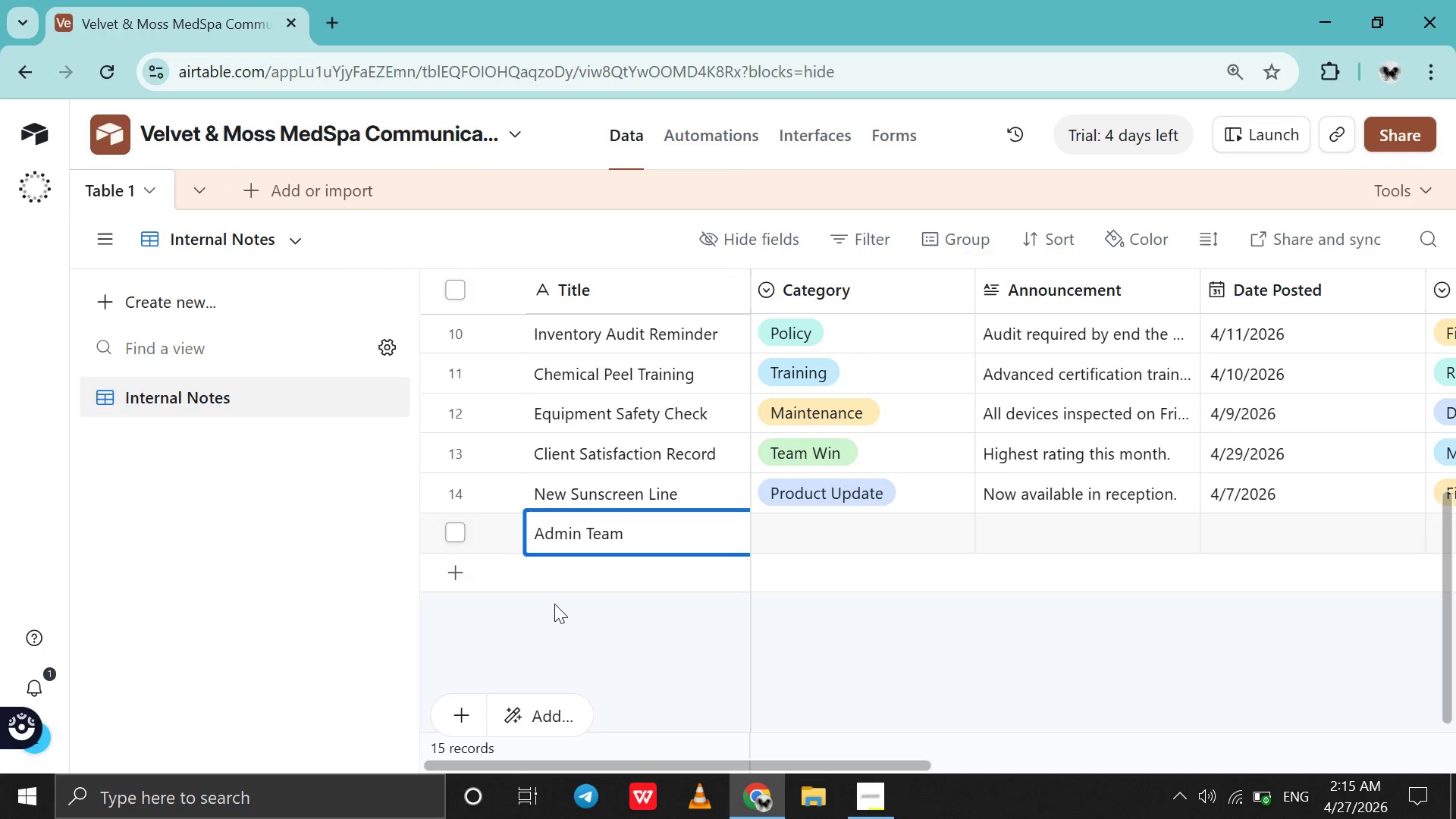 
hold_key(key=M, duration=0.41)
 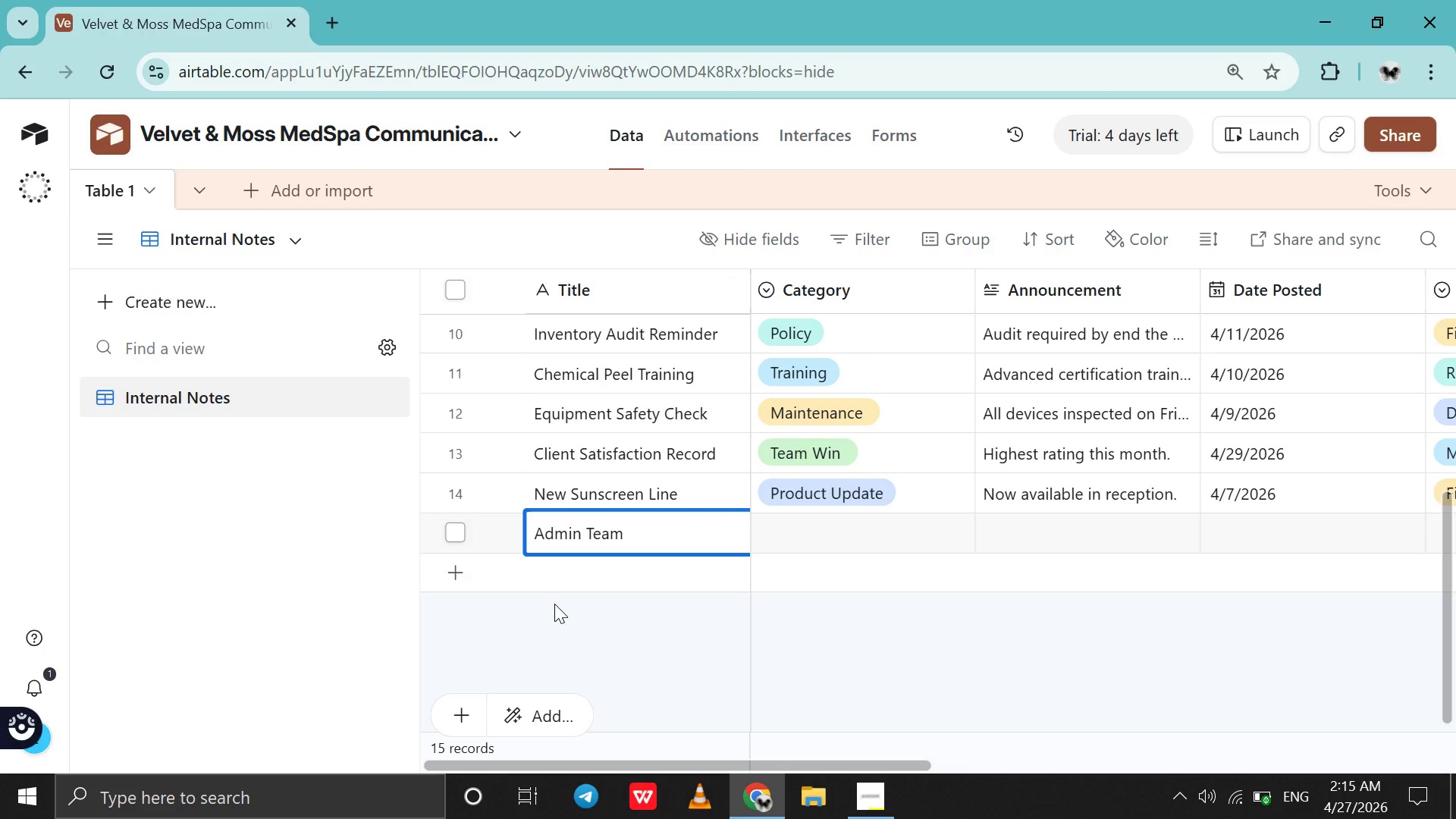 
wait(5.25)
 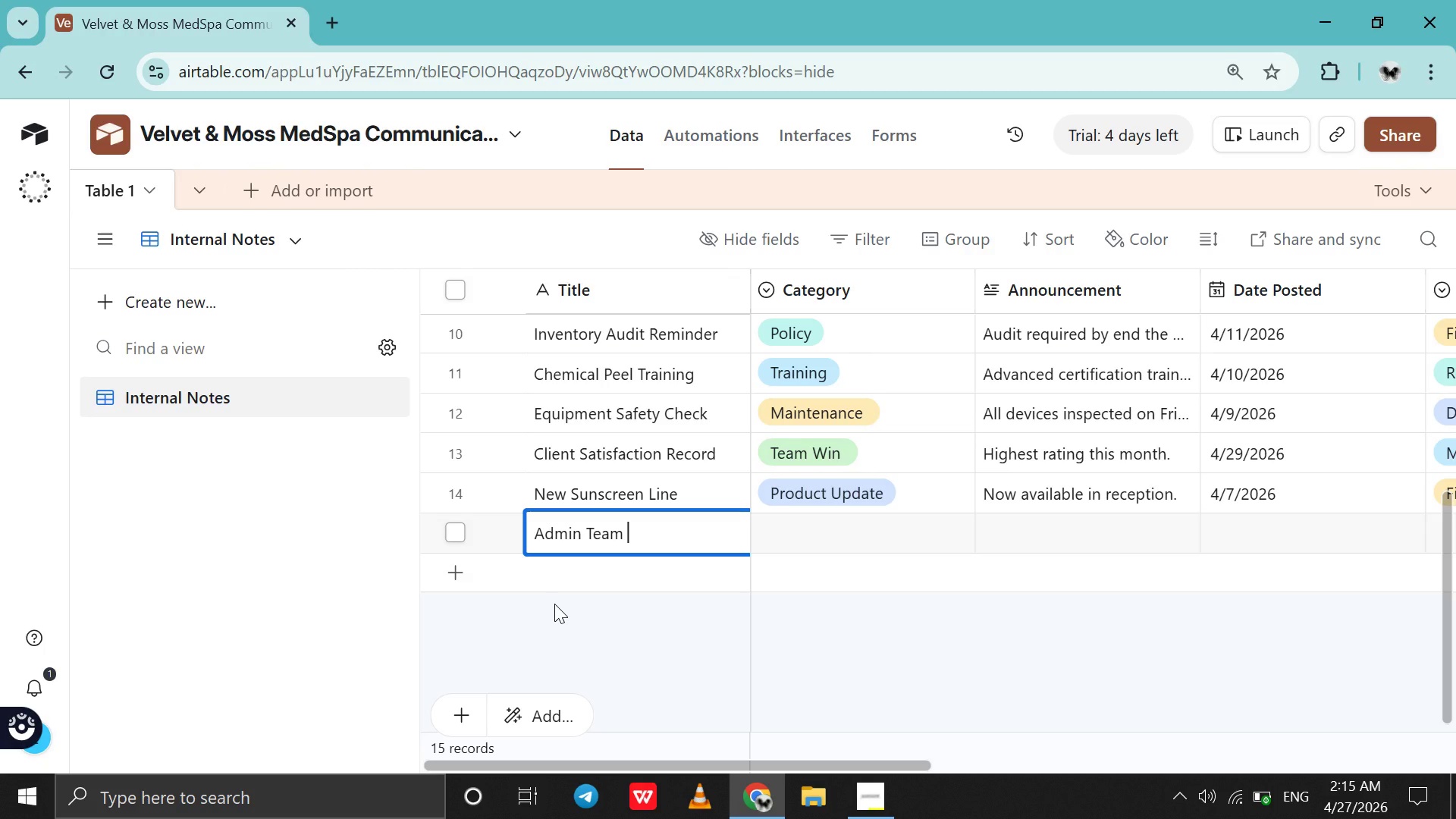 
key(Backspace)
key(Backspace)
key(Backspace)
key(Backspace)
key(Backspace)
key(Backspace)
key(Backspace)
key(Backspace)
key(Backspace)
key(Backspace)
key(Backspace)
type(Staff Sched)
 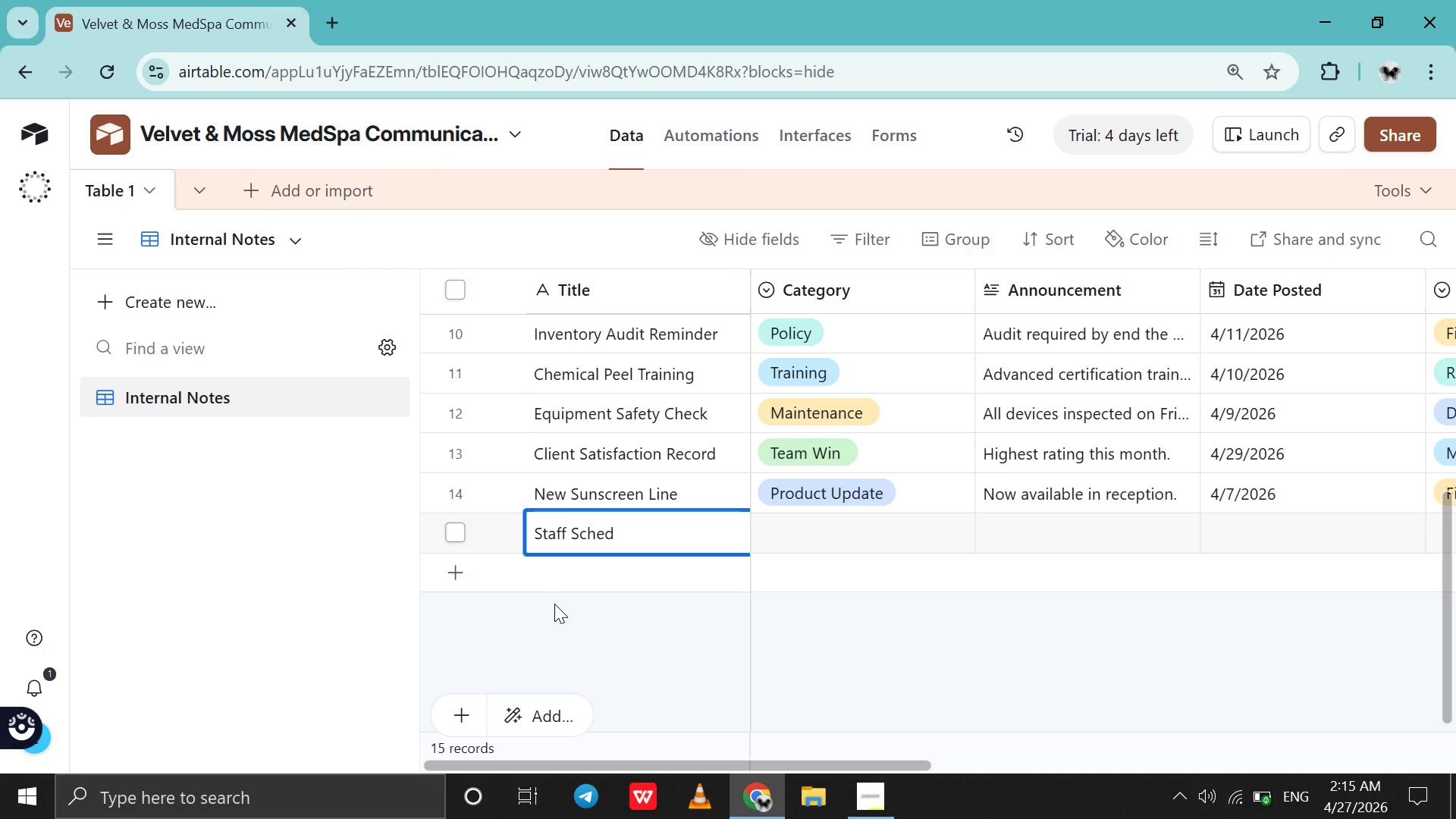 
scroll: coordinate [554, 604], scroll_direction: up, amount: 62.0
 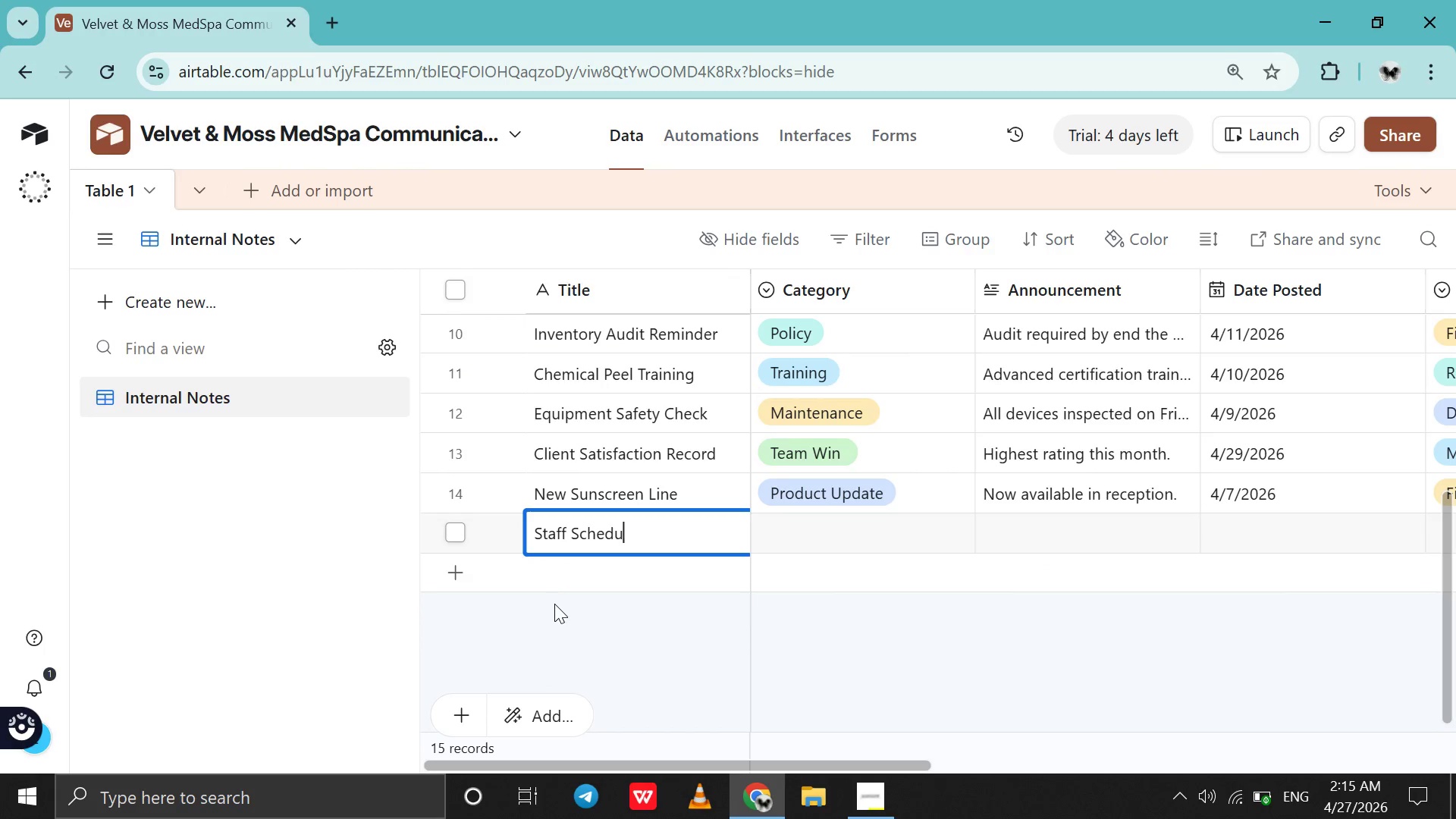 
type(ule Update )
 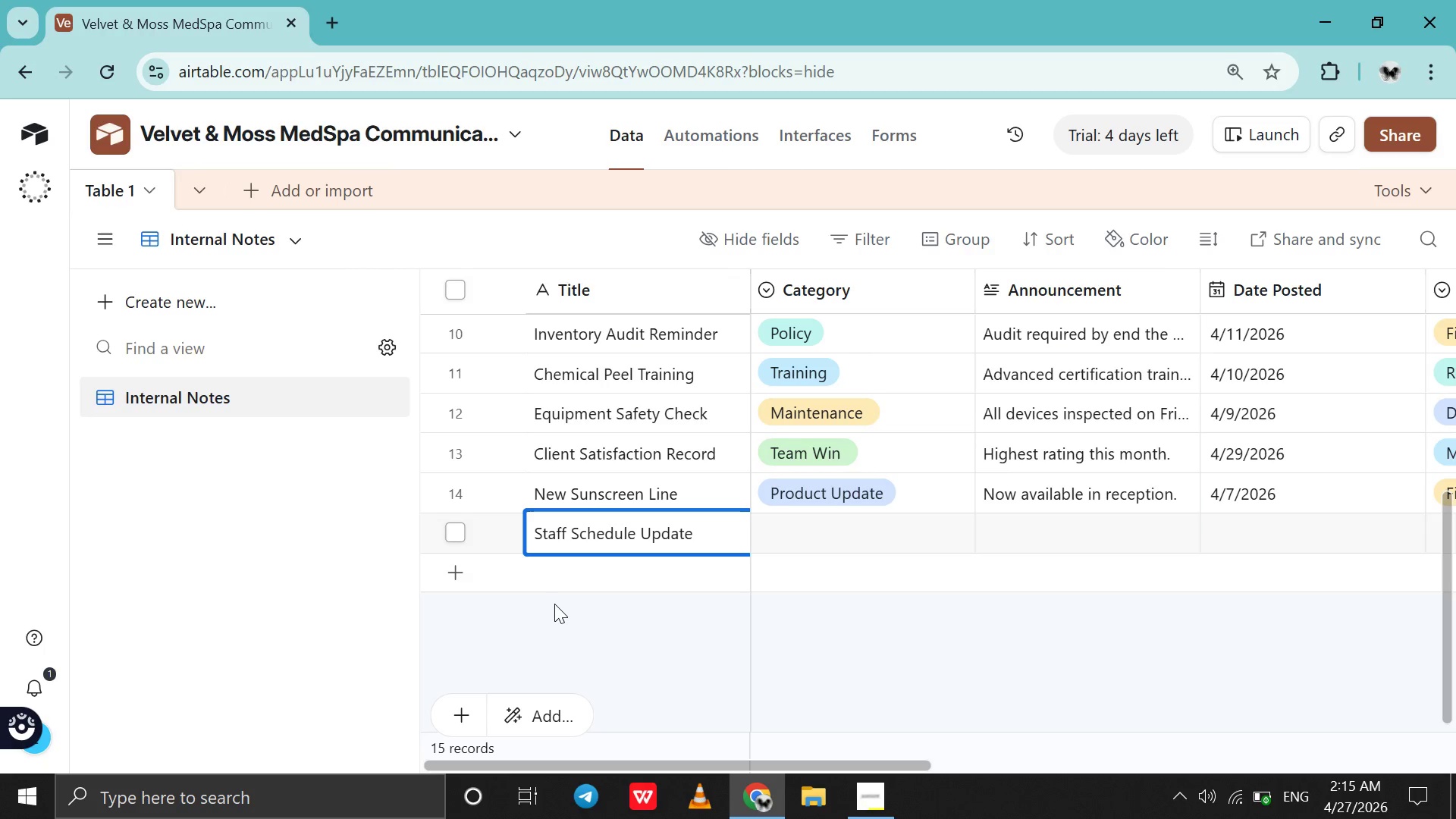 
double_click([818, 526])
 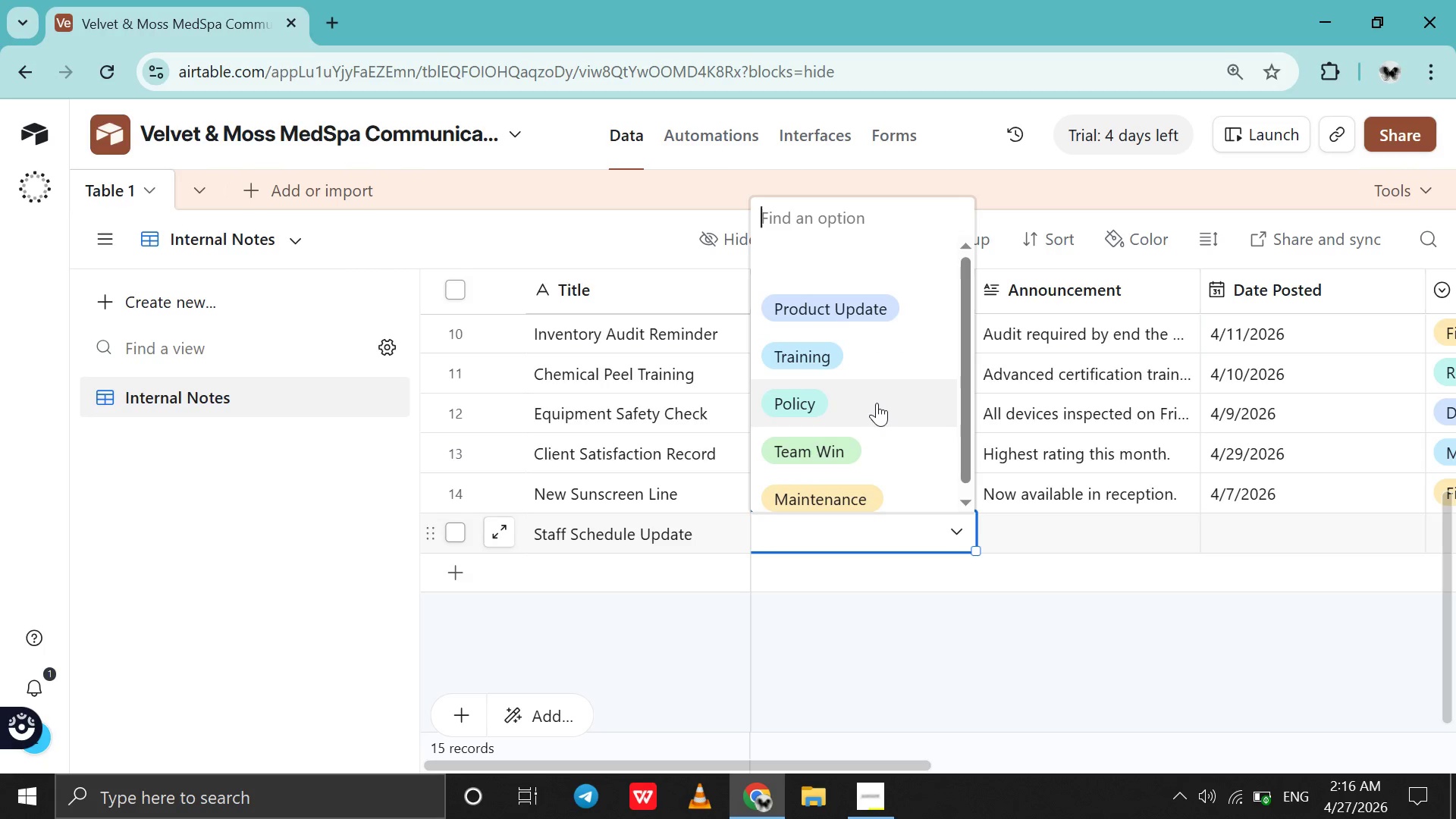 
left_click([877, 403])
 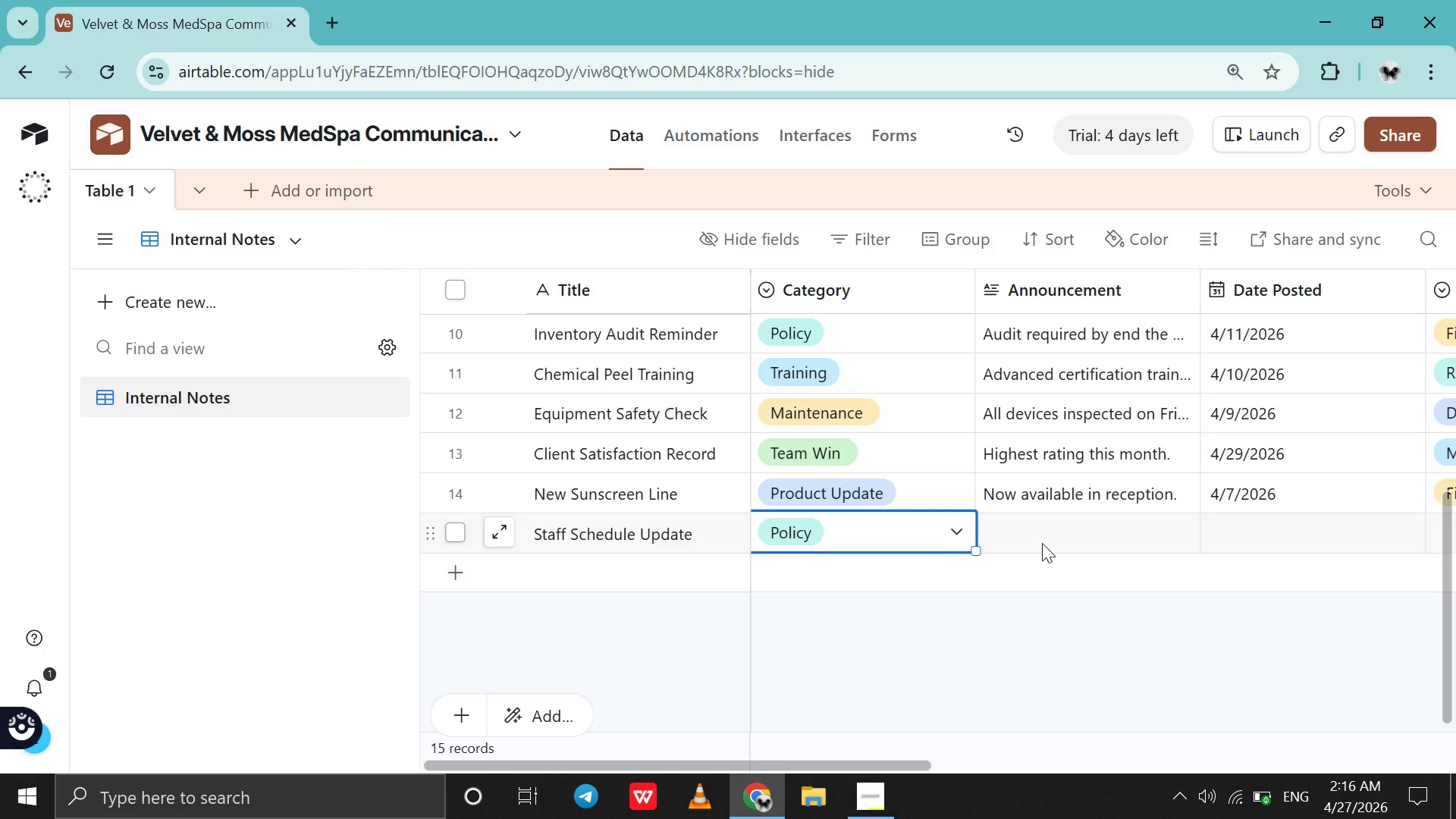 
double_click([1042, 543])
 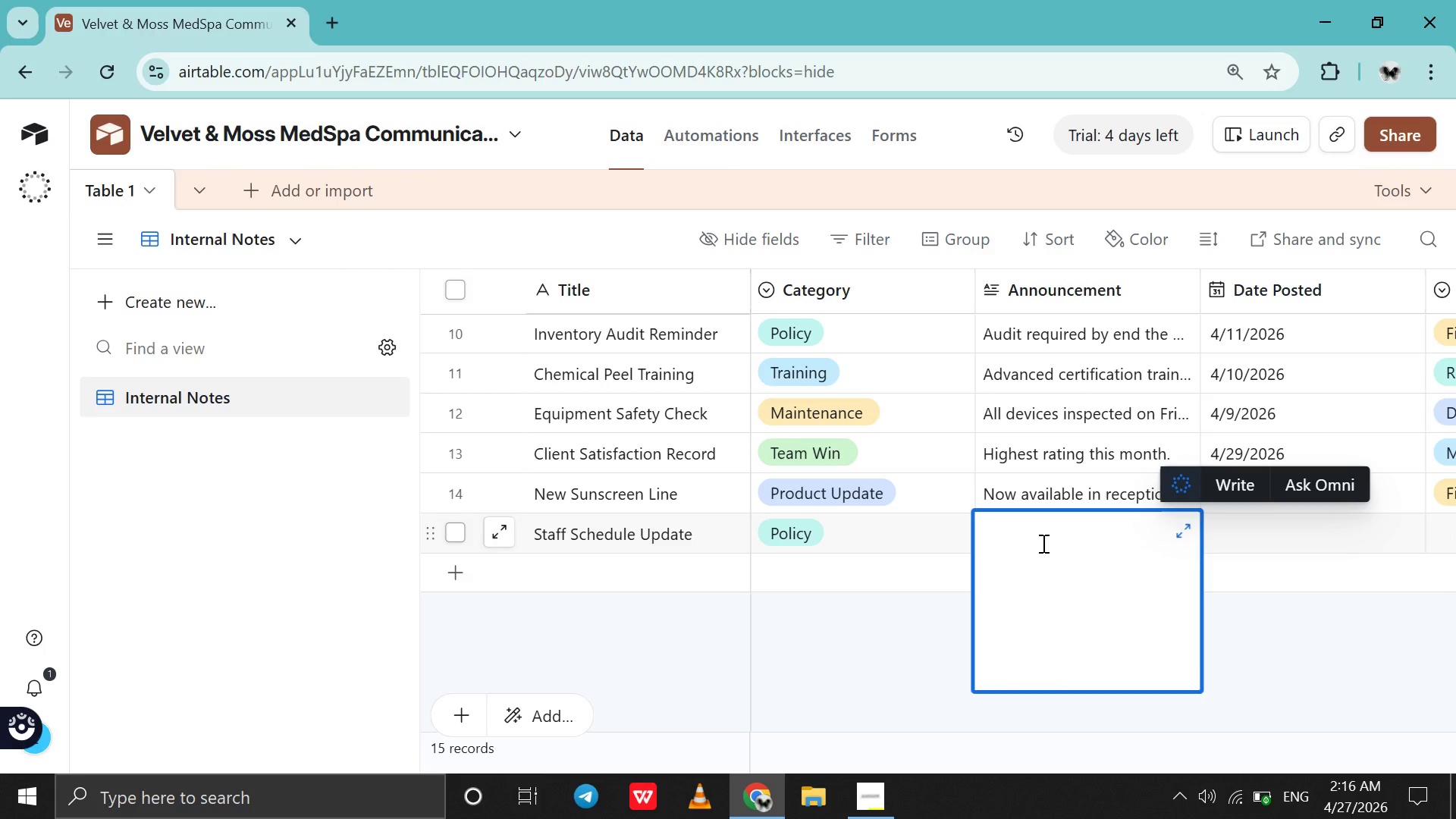 
type(New Shit R)
key(Backspace)
key(Backspace)
key(Backspace)
key(Backspace)
key(Backspace)
key(Backspace)
key(Backspace)
type(shif rotation applied )
key(Backspace)
type(.)
 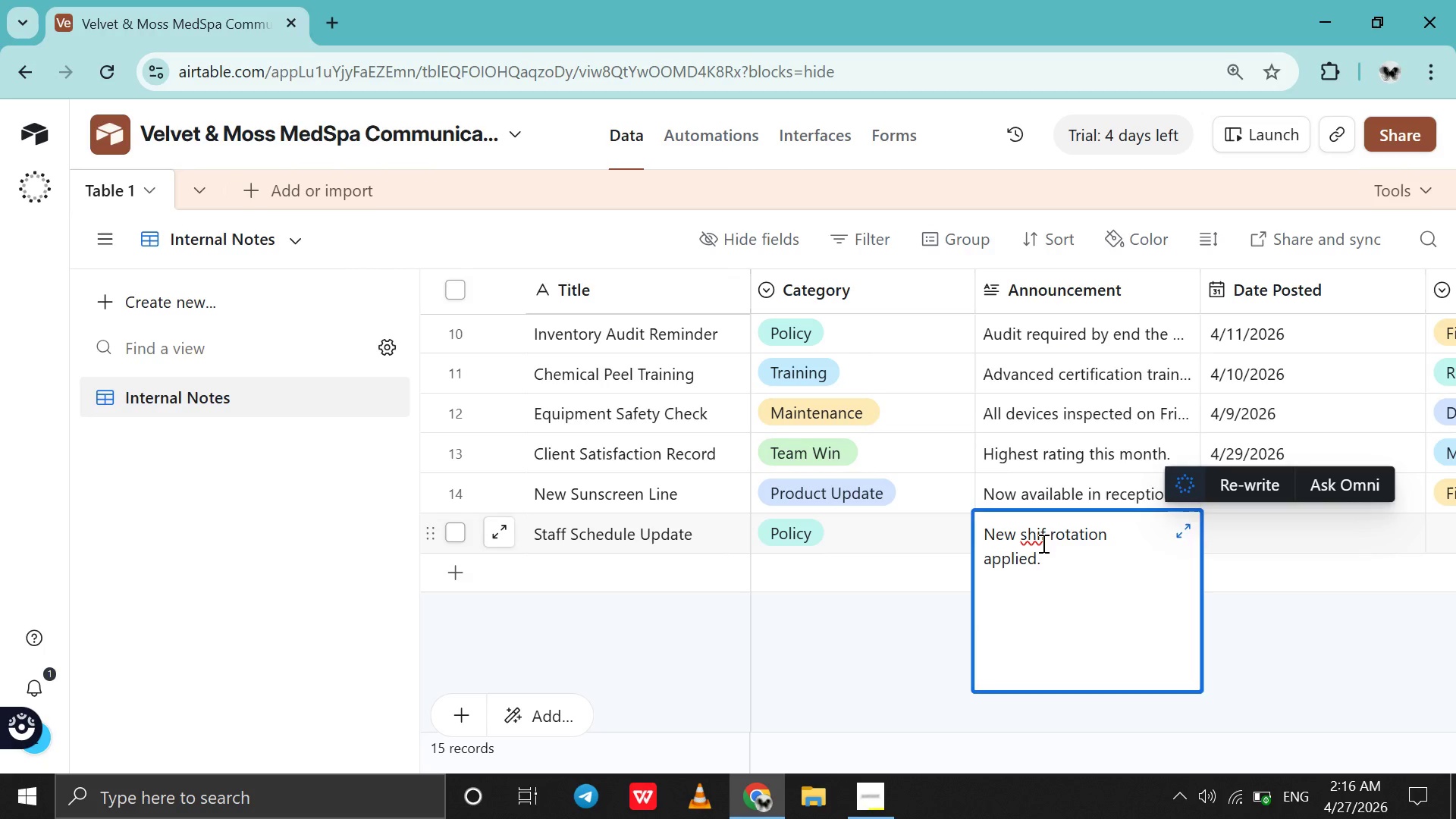 
left_click([1047, 534])
 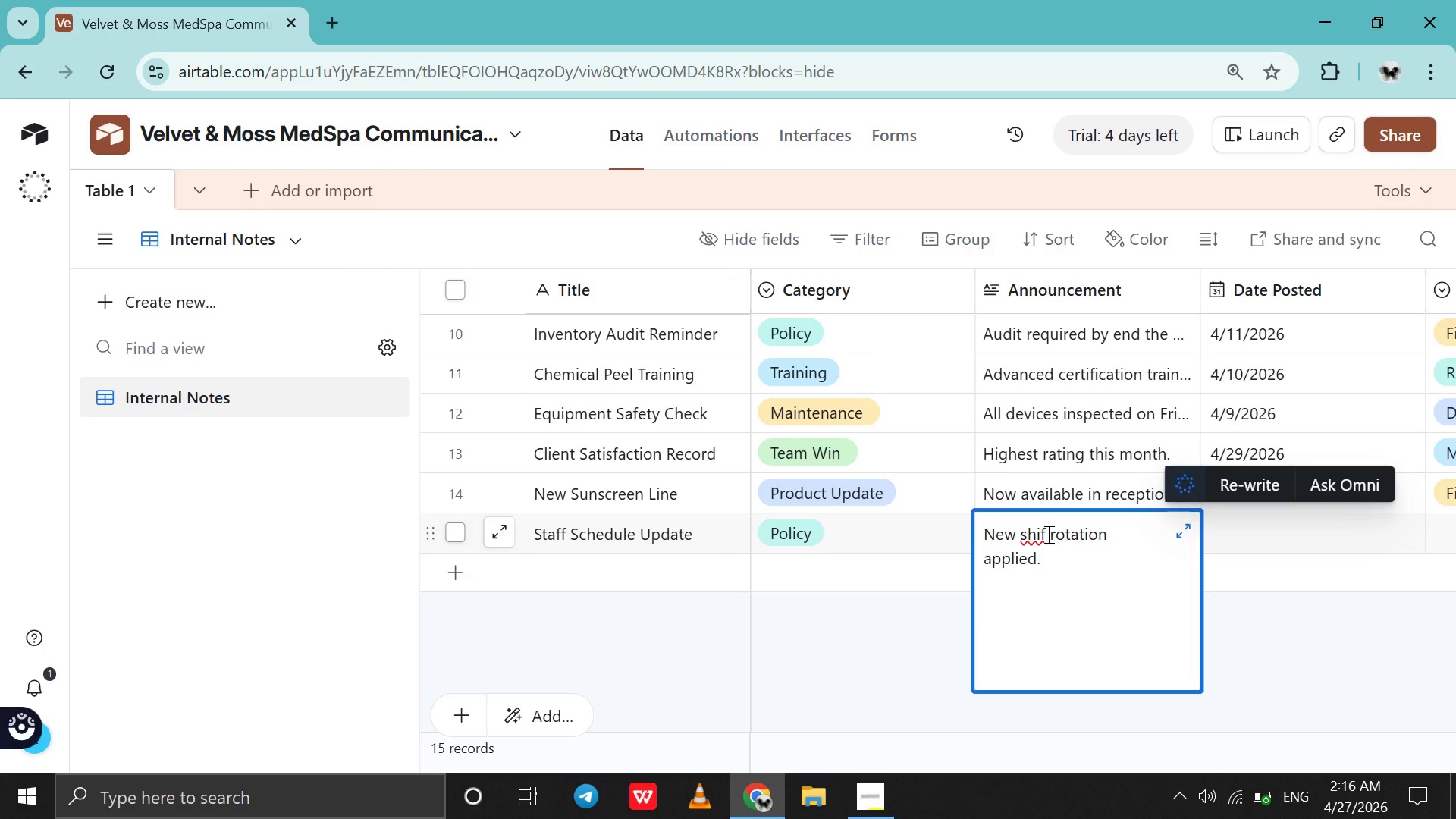 
key(T)
 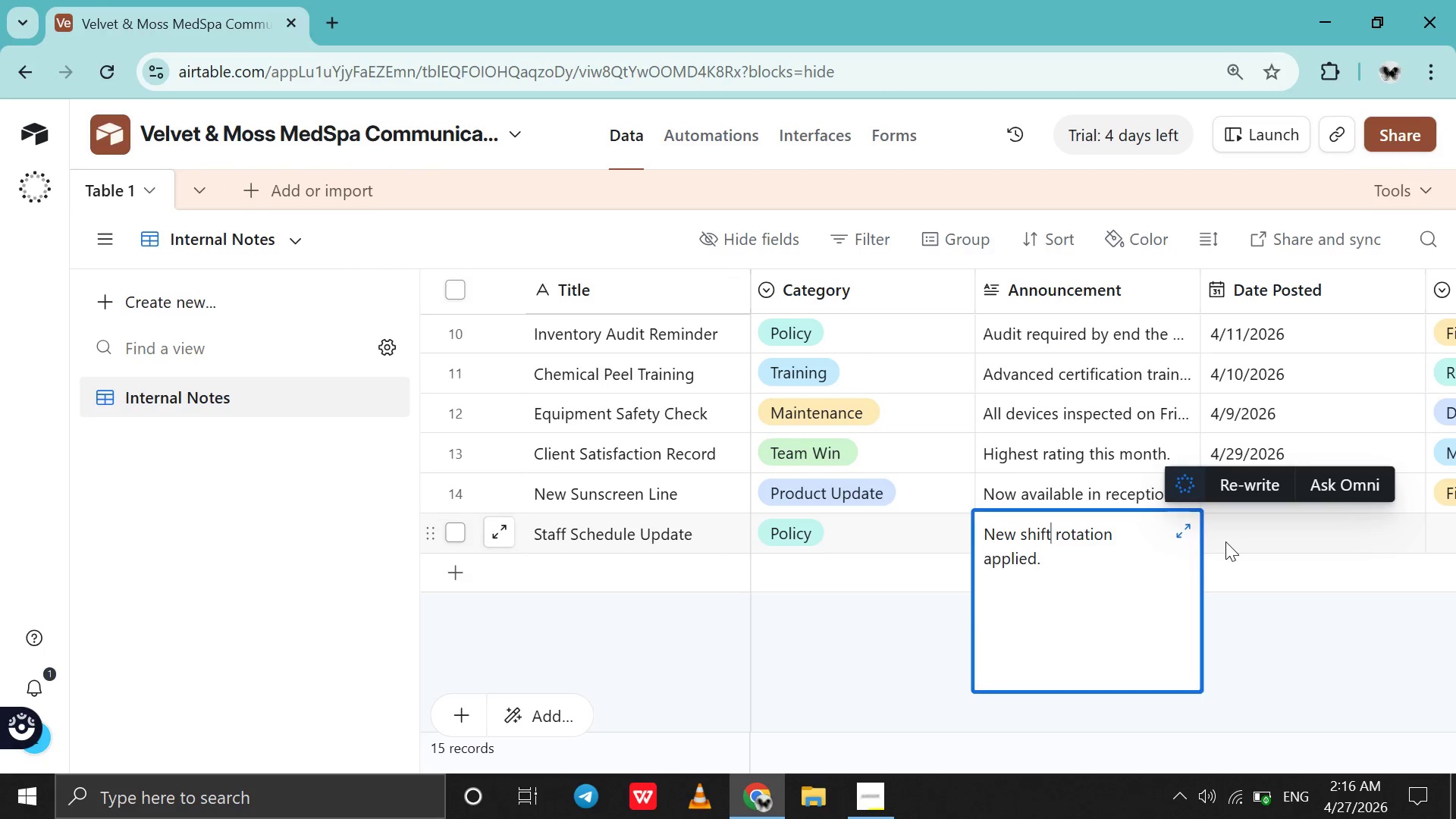 
double_click([1225, 541])
 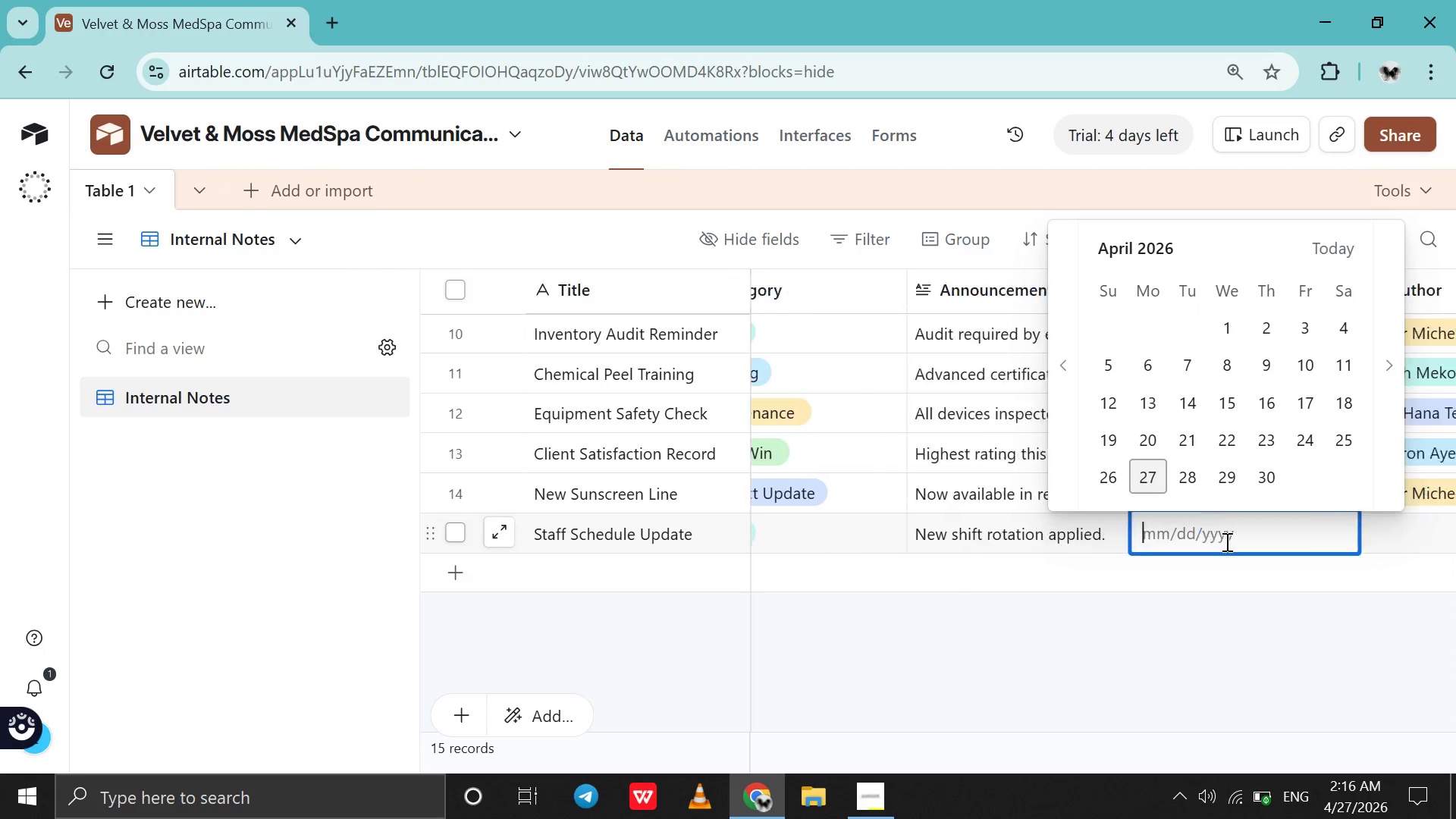 
scroll: coordinate [1225, 541], scroll_direction: none, amount: 0.0
 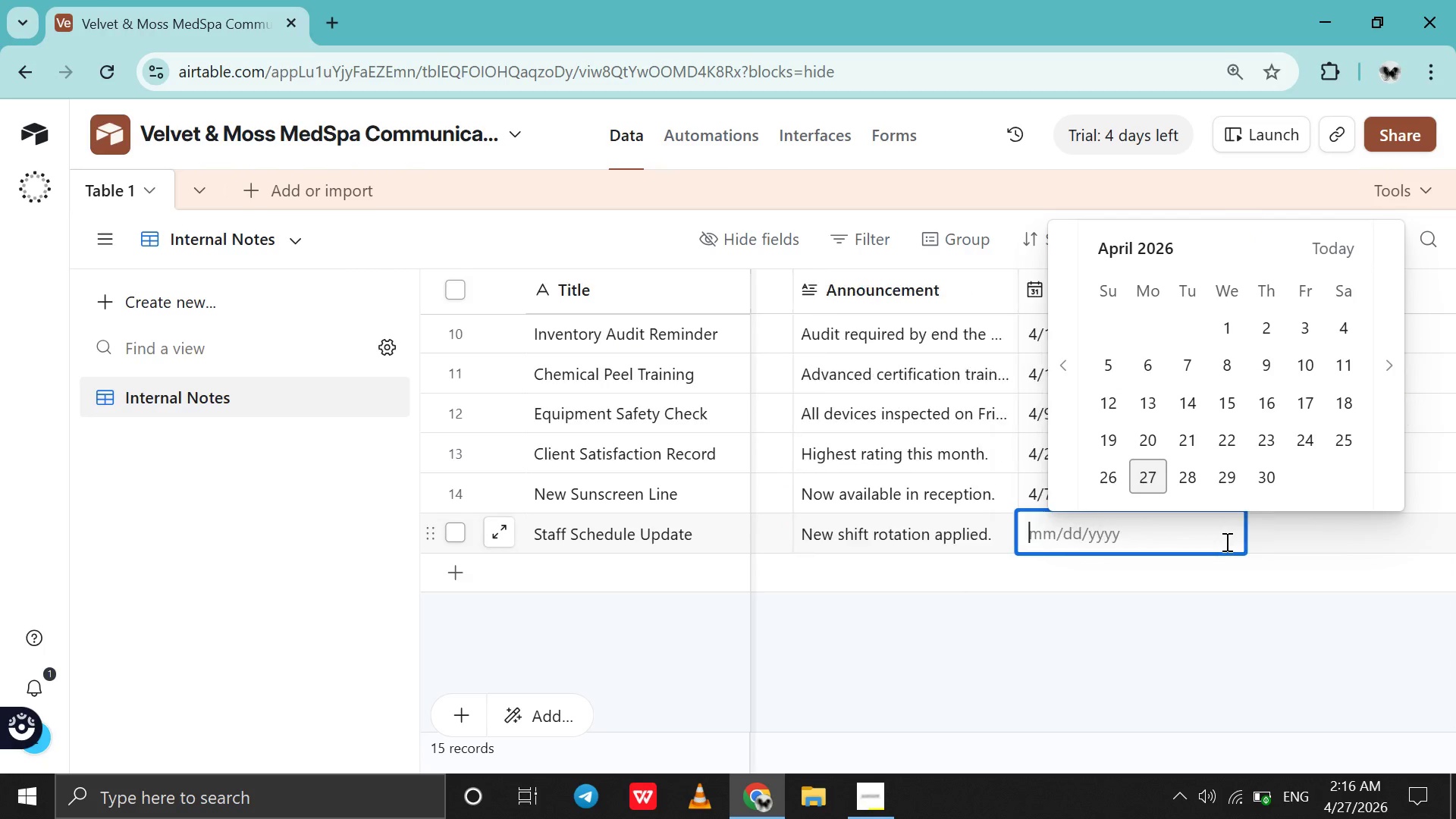 
scroll: coordinate [1225, 541], scroll_direction: down, amount: 1.0
 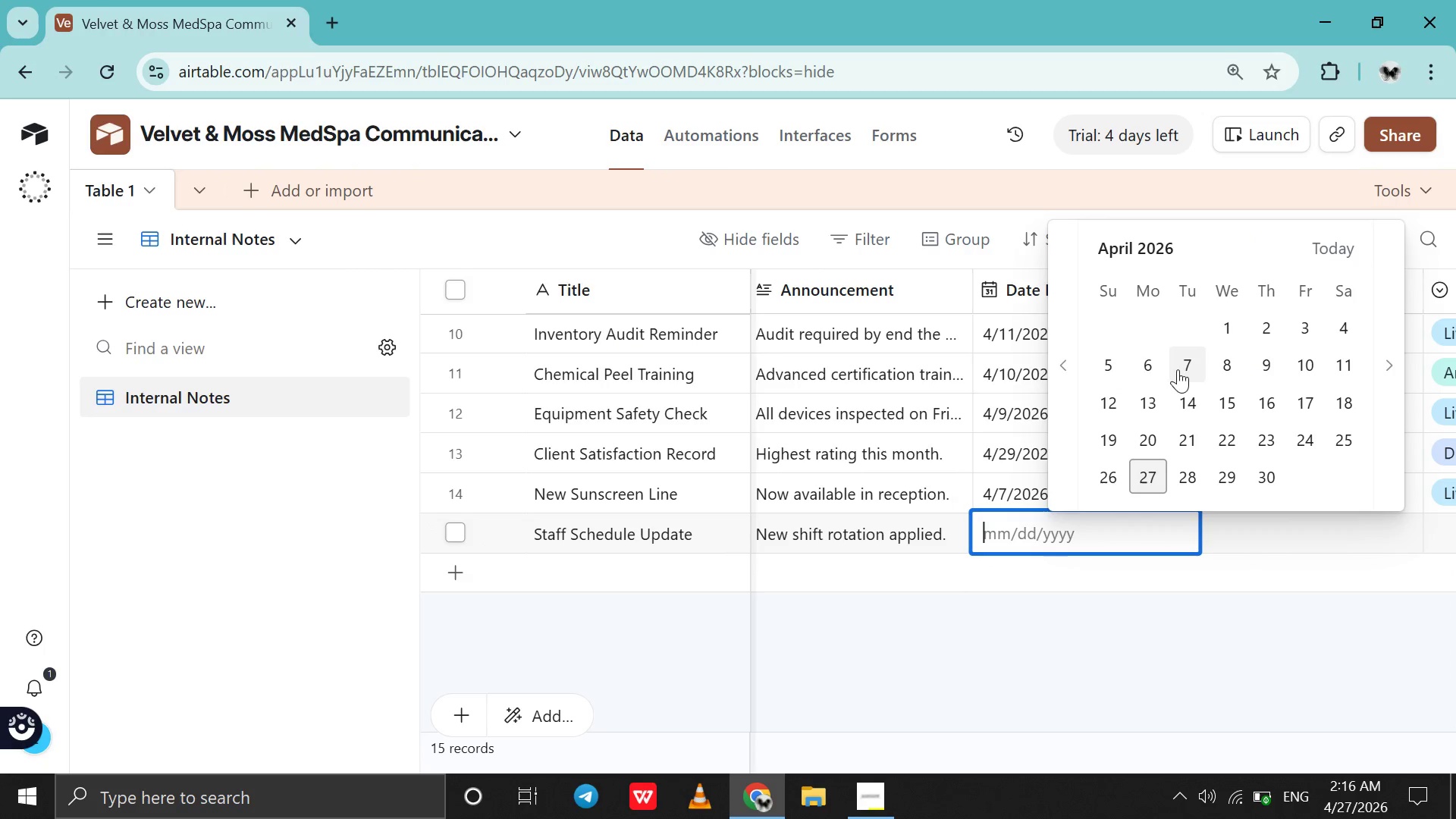 
left_click([1163, 366])
 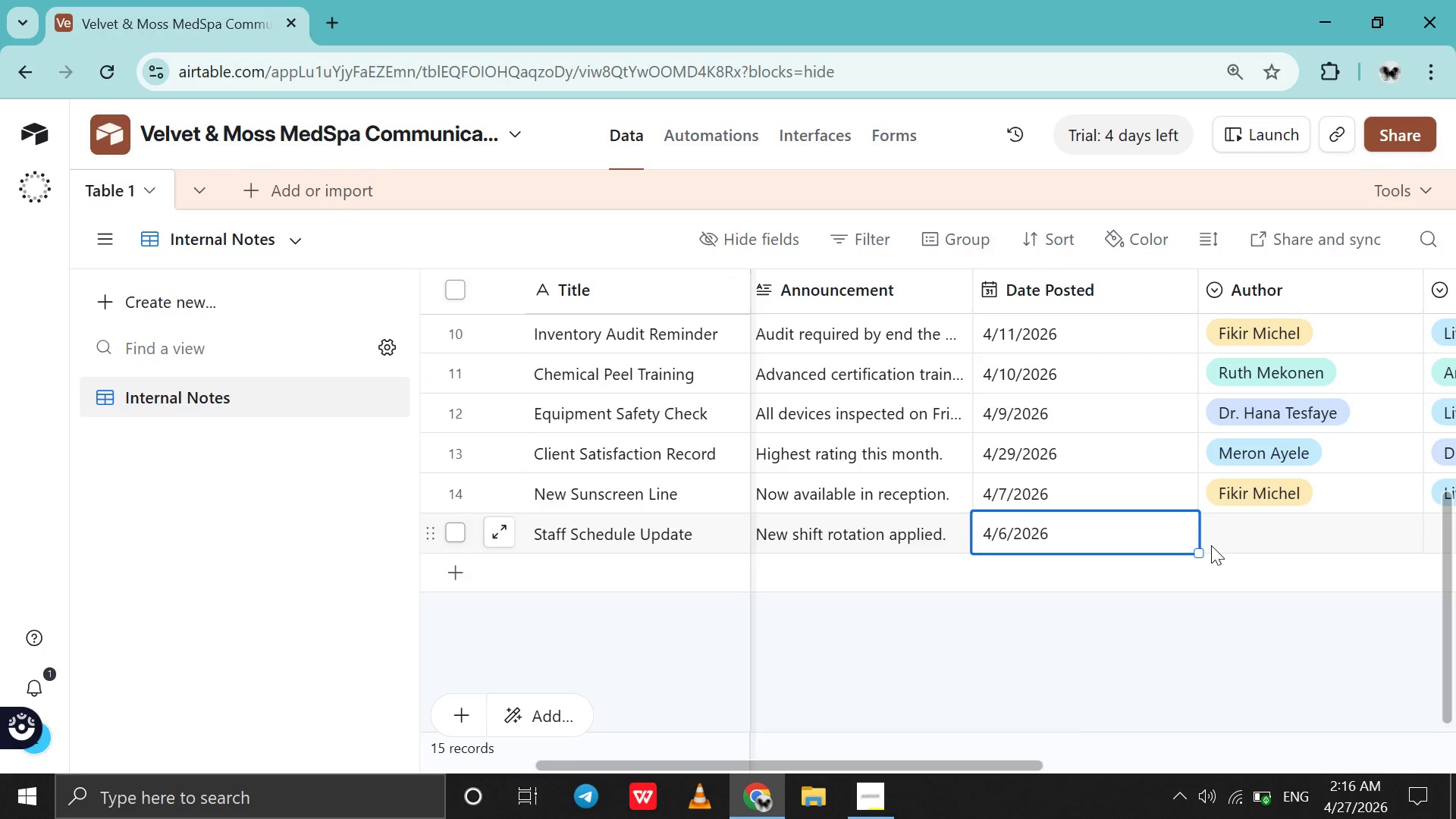 
double_click([1216, 549])
 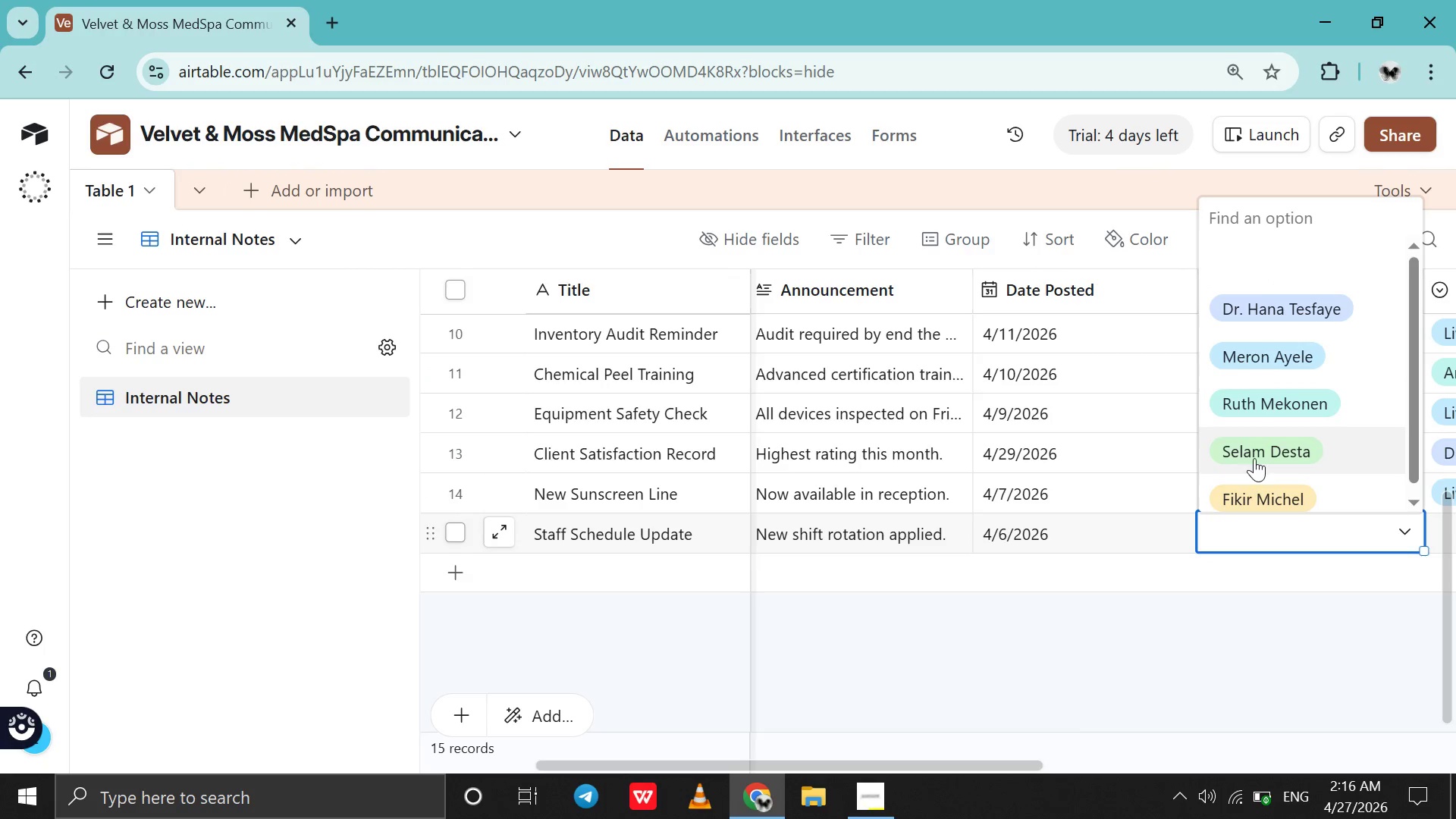 
left_click([1257, 457])
 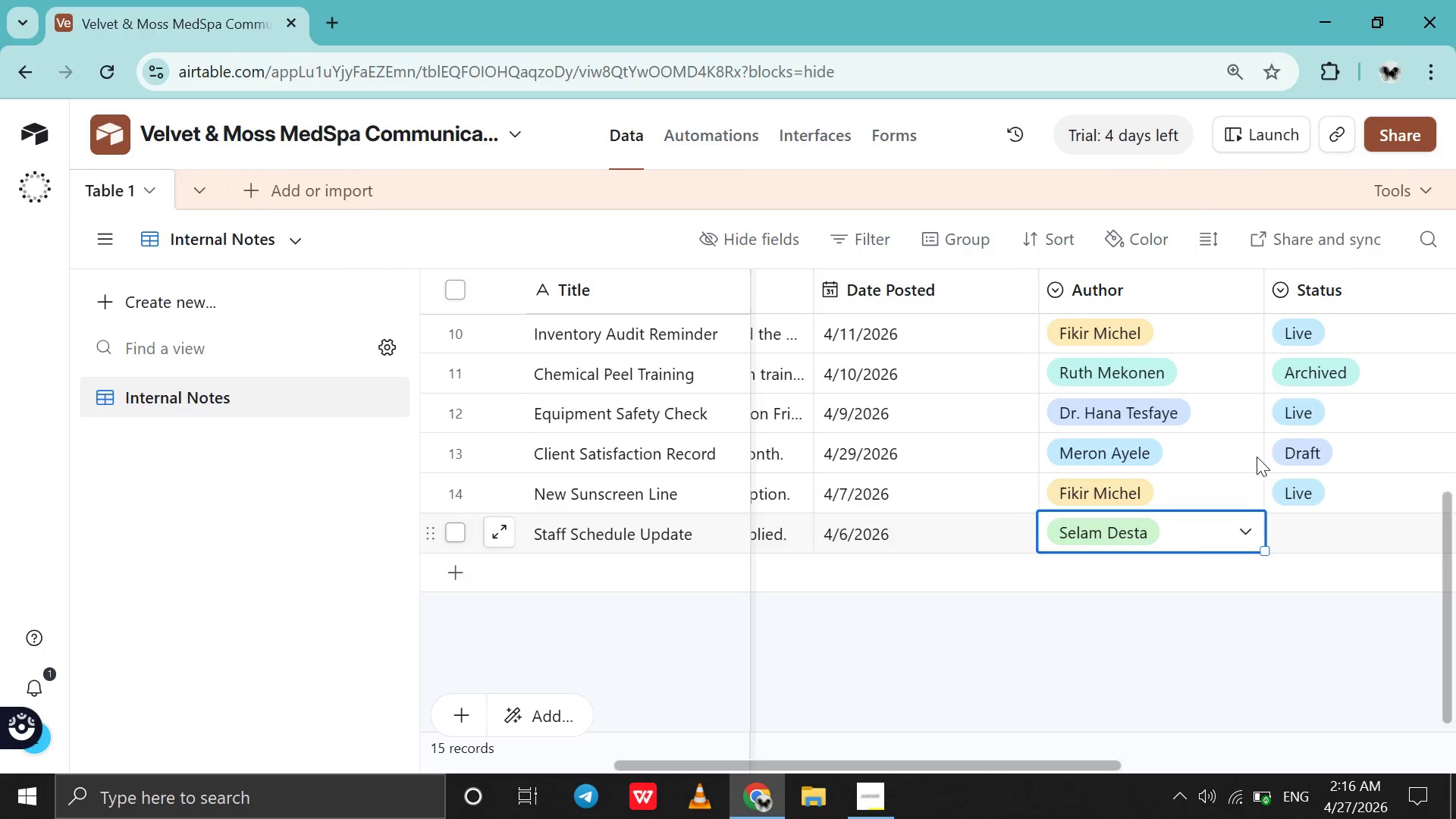 
scroll: coordinate [1257, 457], scroll_direction: down, amount: 4.0
 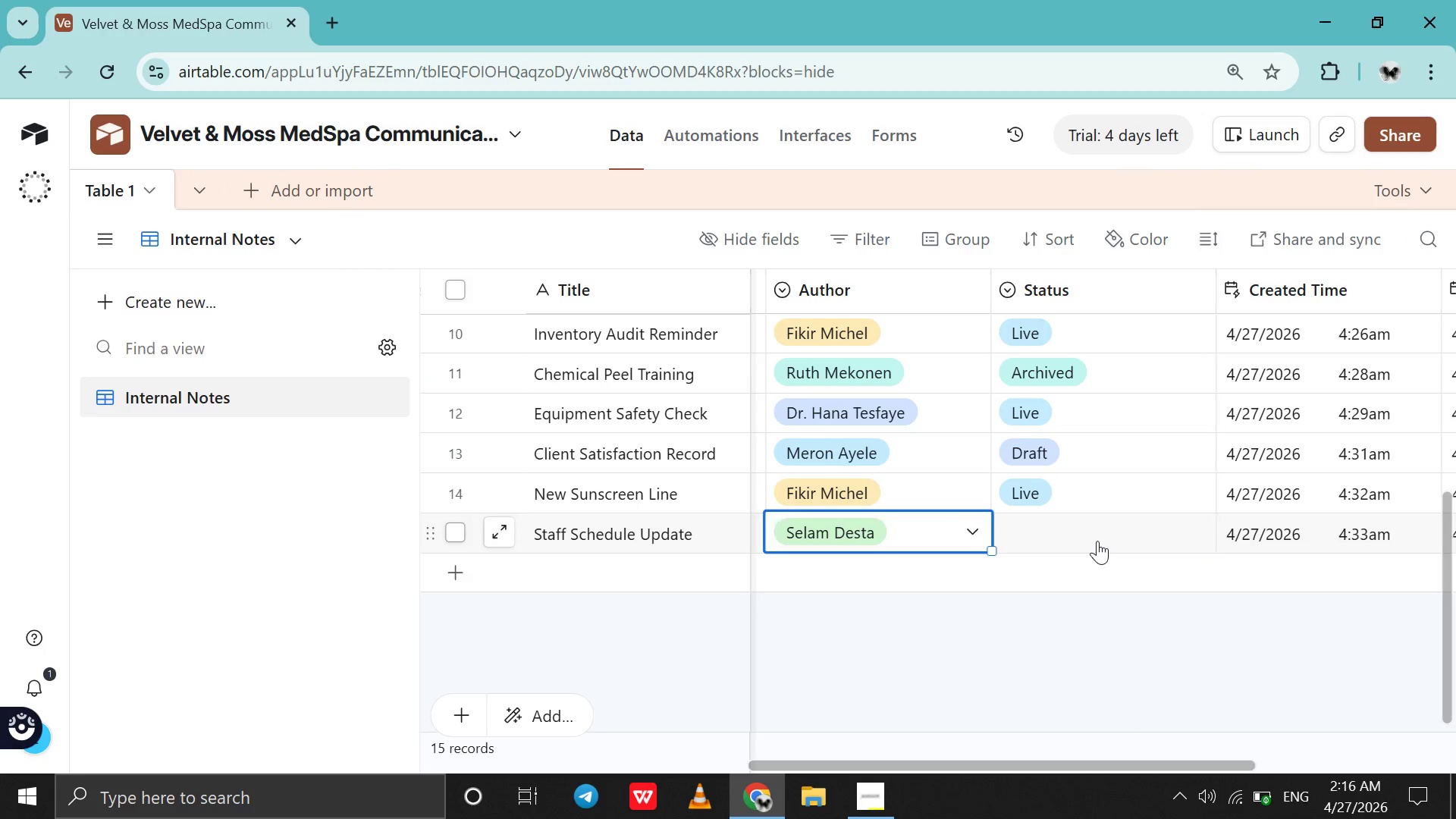 
double_click([1097, 541])
 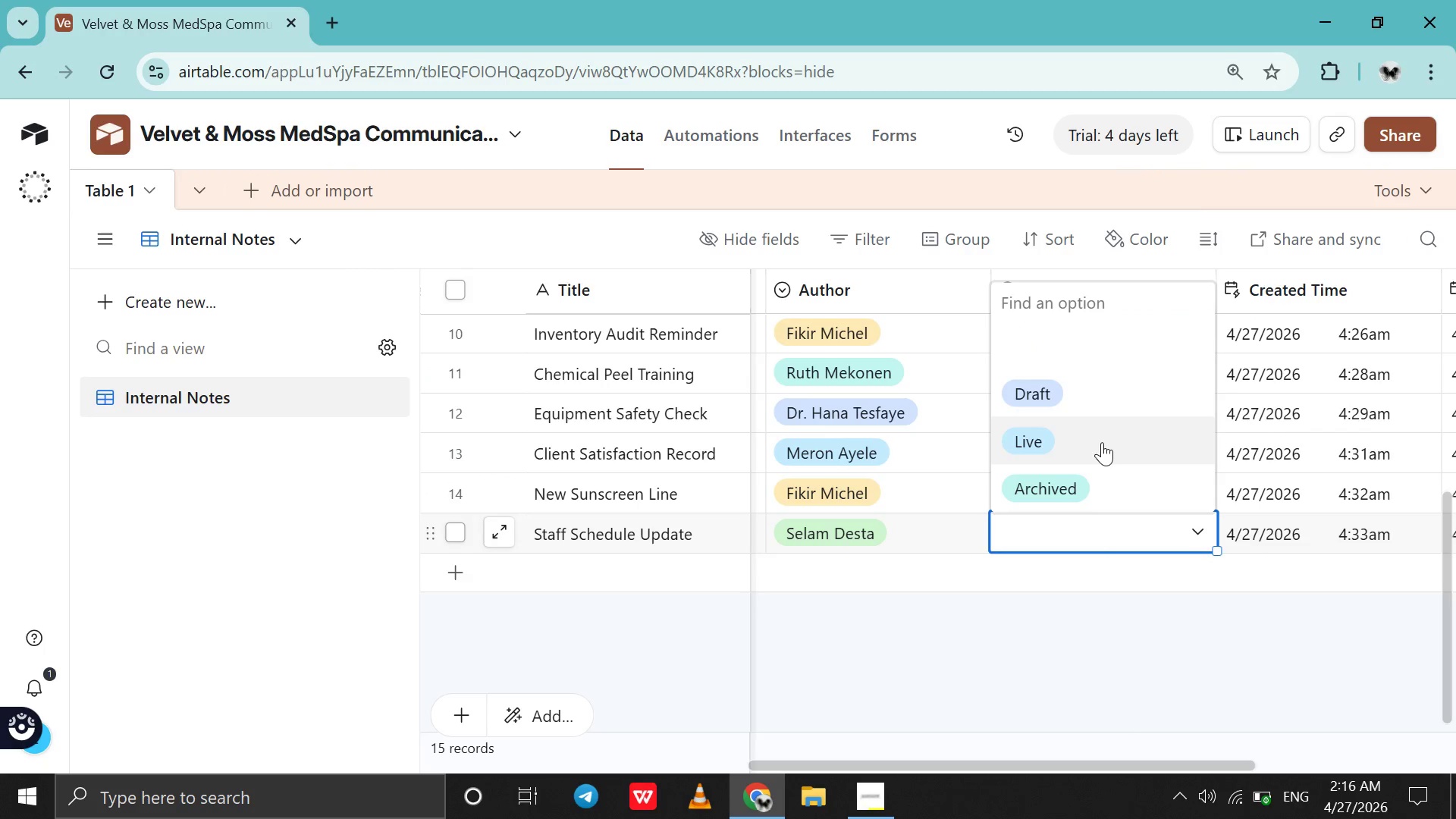 
left_click([1102, 442])
 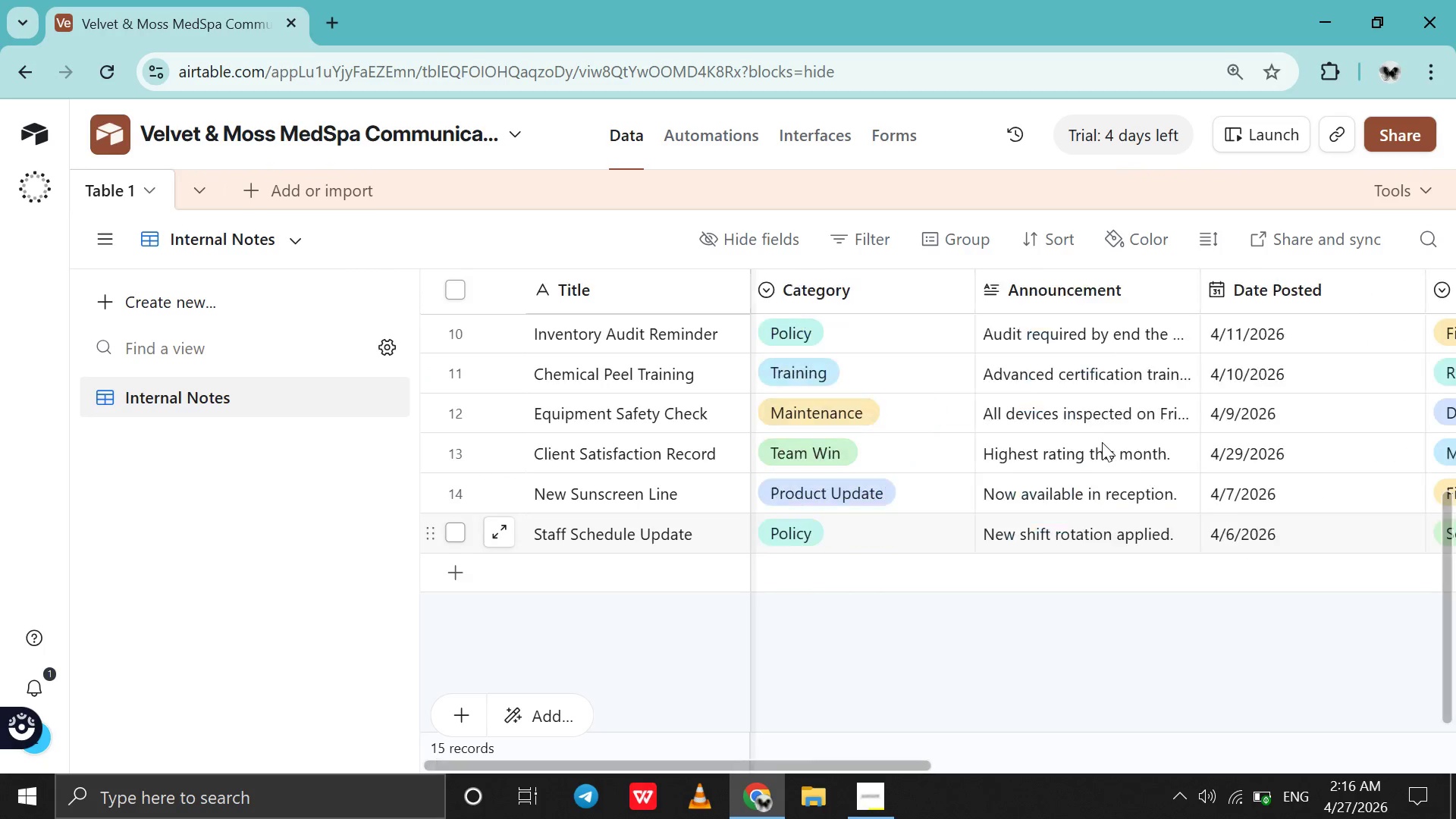 
scroll: coordinate [1102, 442], scroll_direction: up, amount: 47.0
 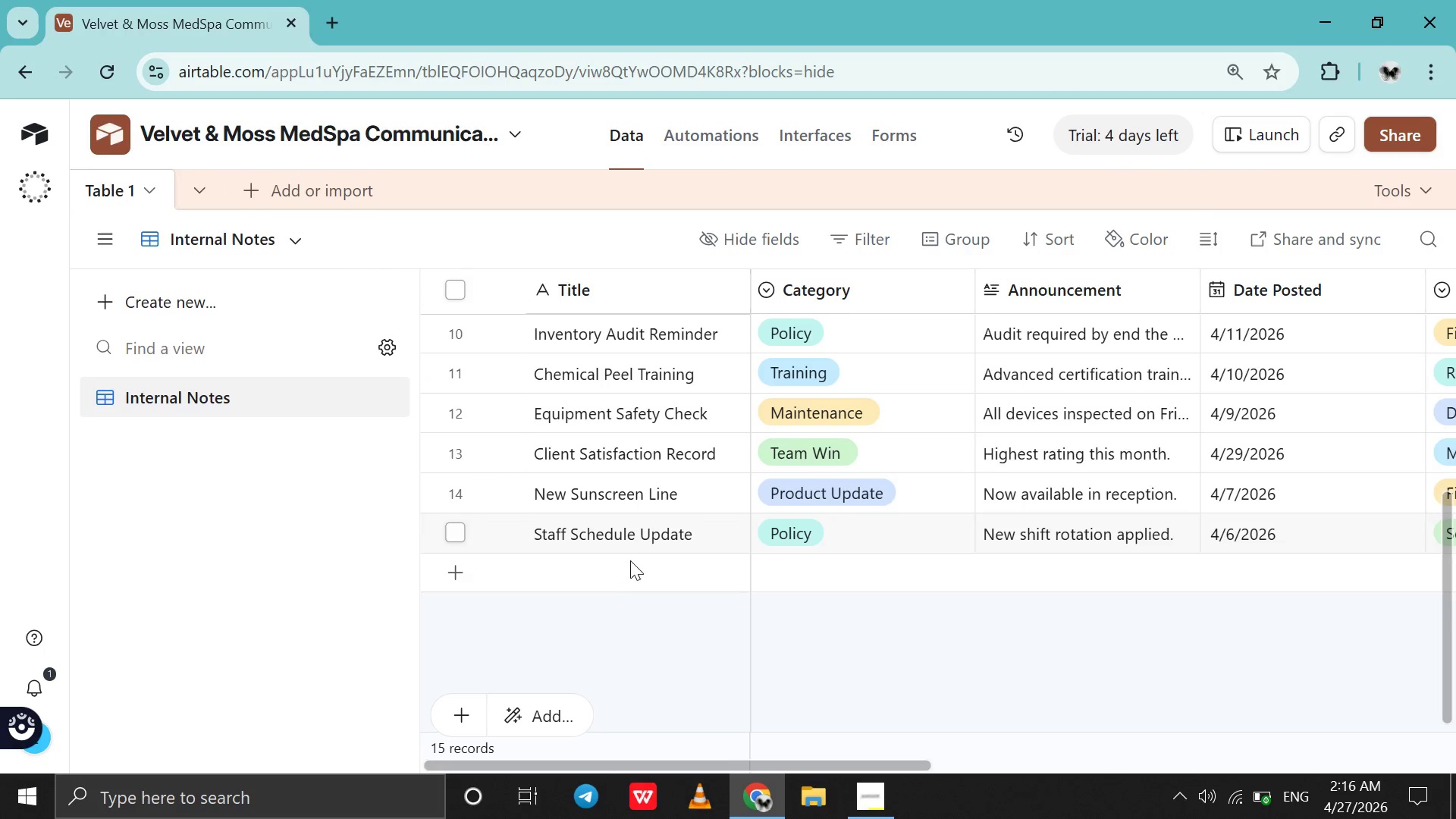 
double_click([630, 560])
 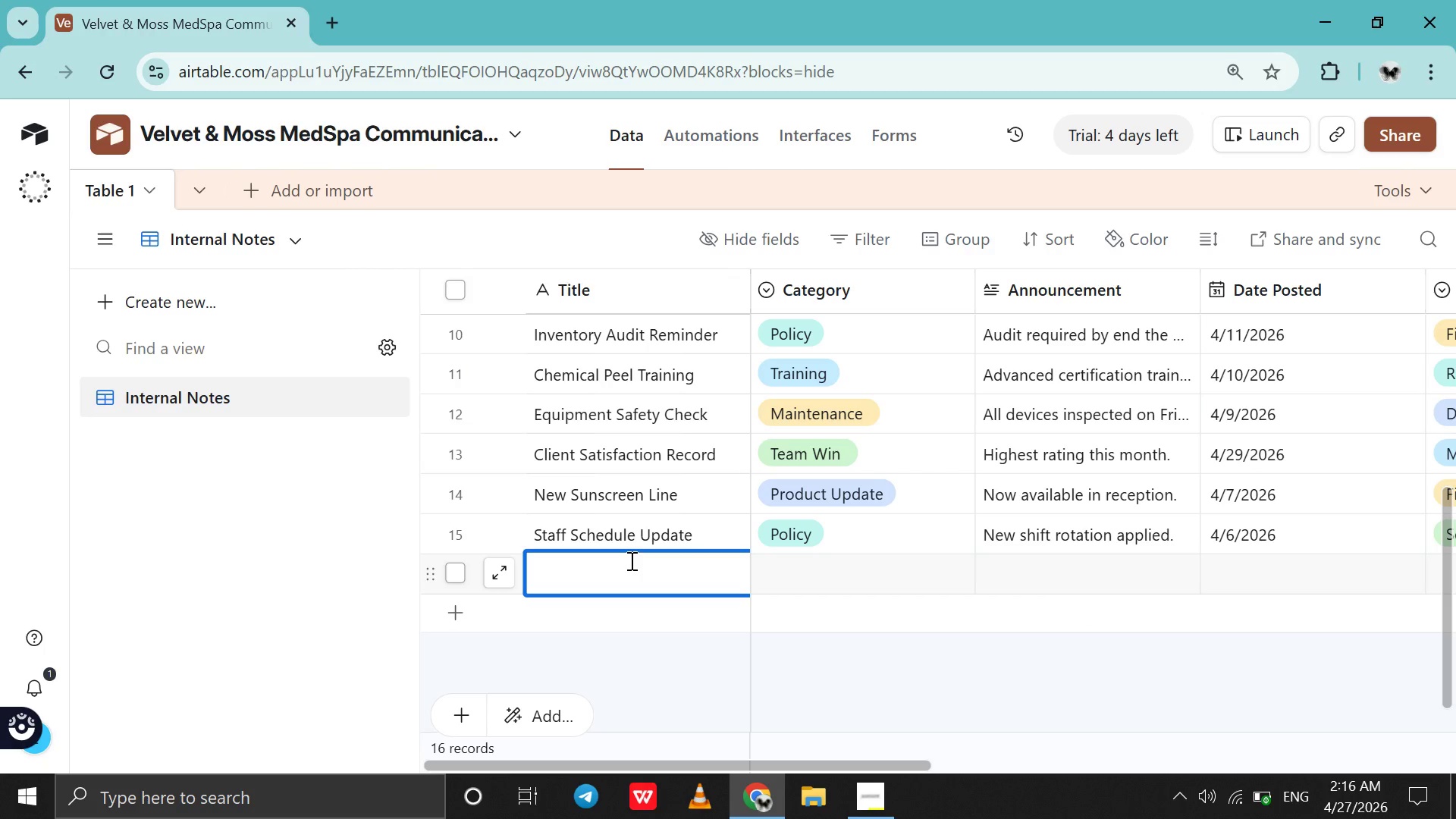 
wait(5.44)
 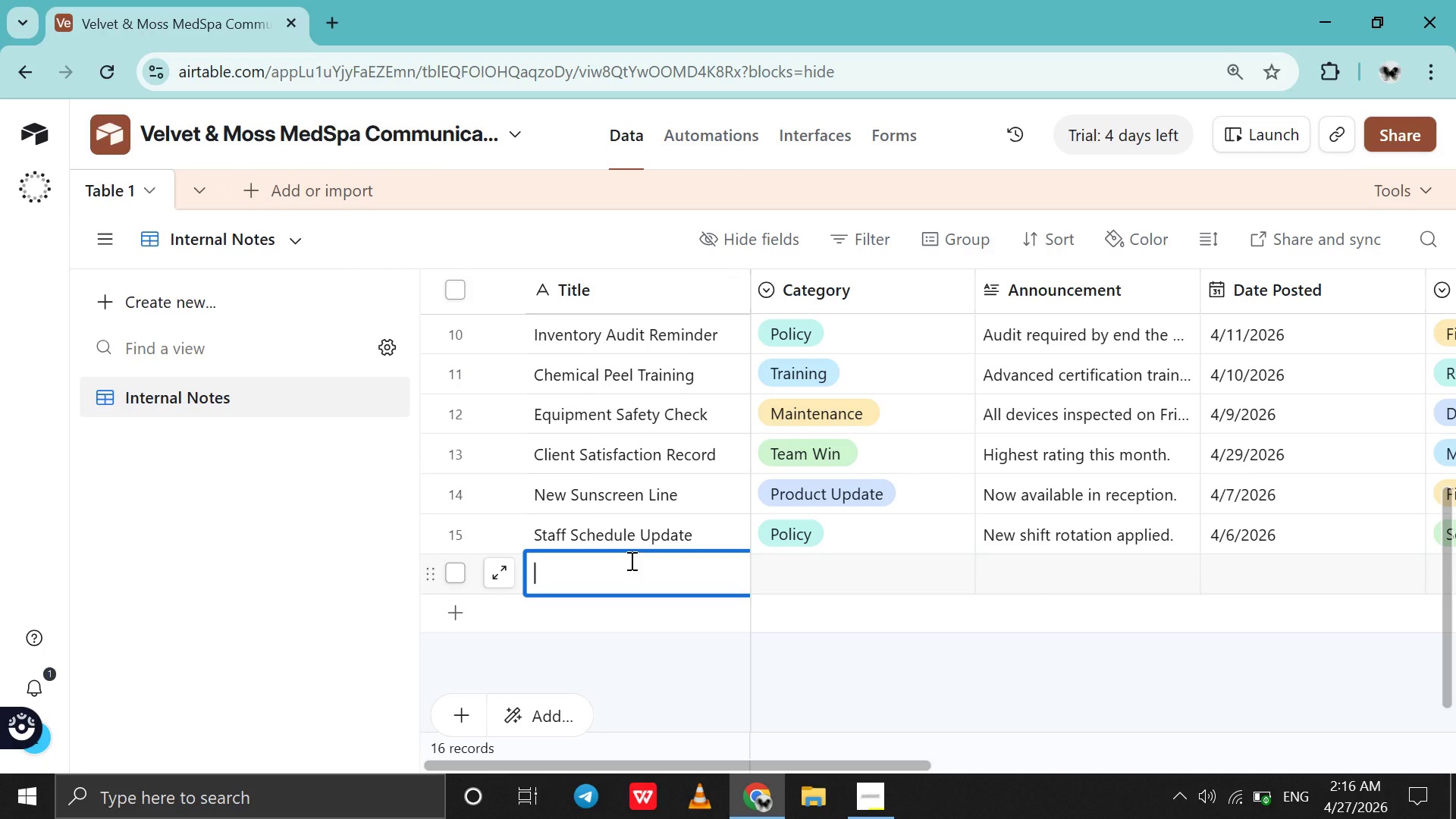 
type(Hydra Dec)
key(Backspace)
type(vice Upgrade )
 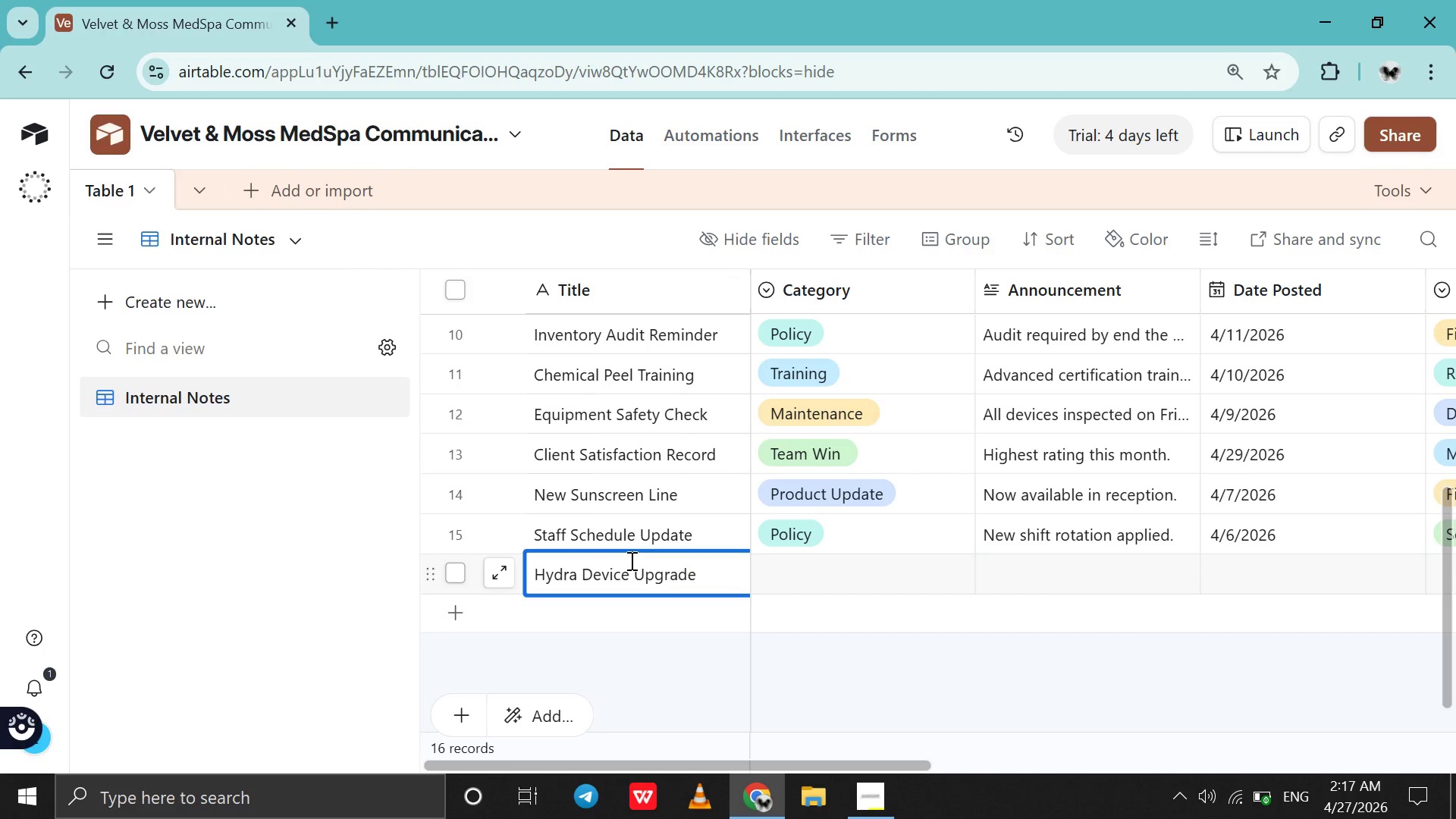 
double_click([787, 573])
 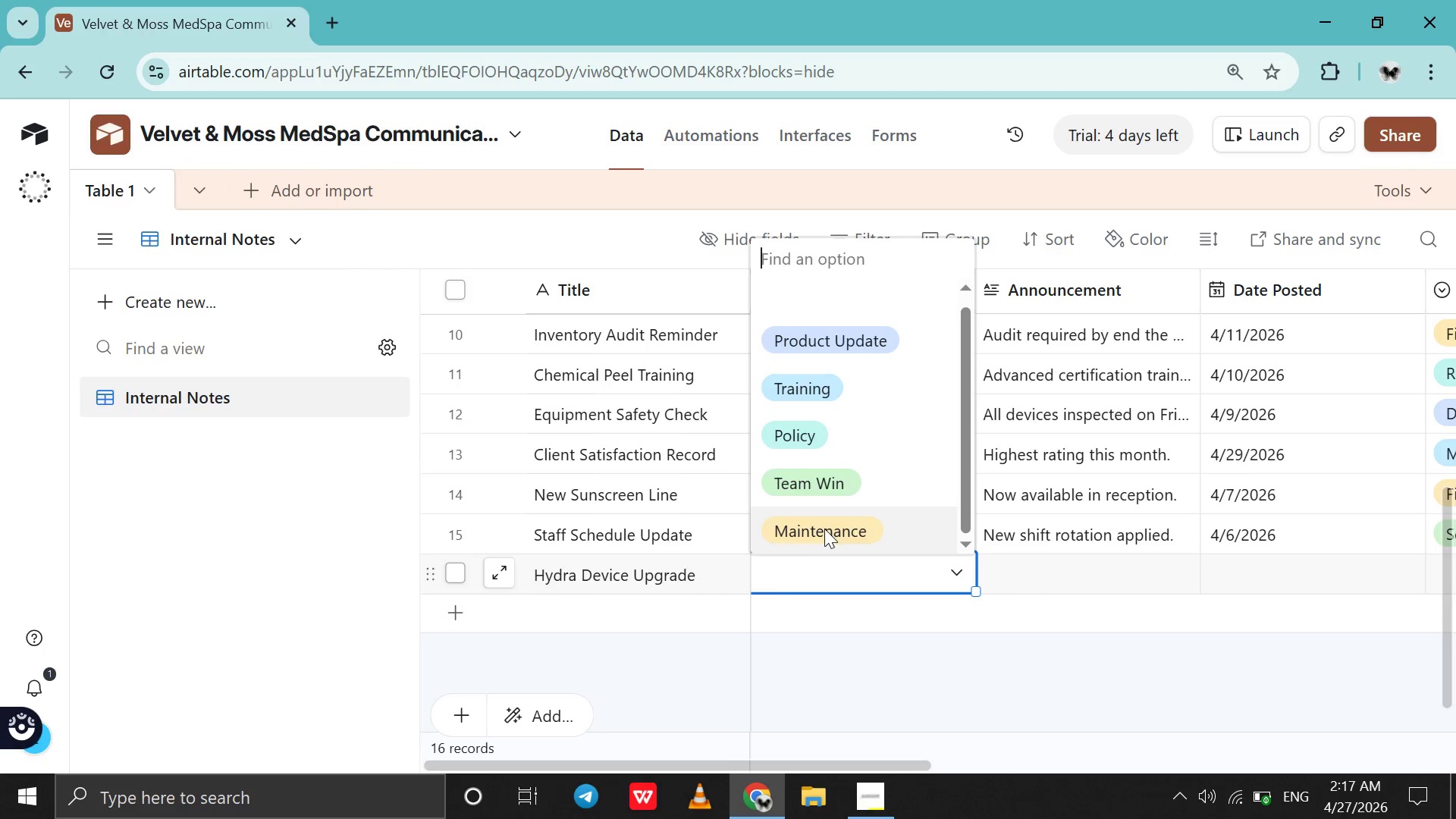 
left_click([824, 529])
 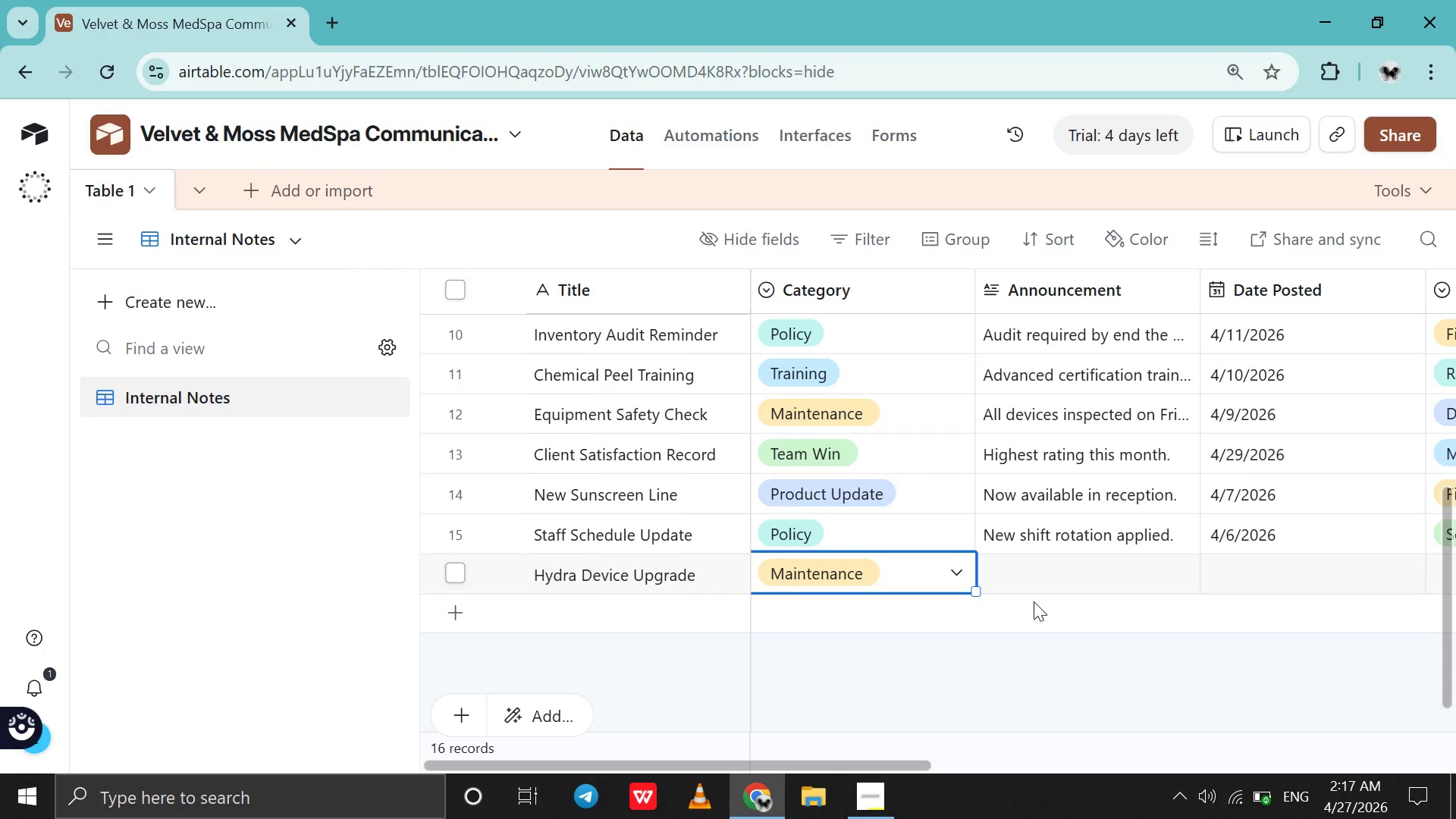 
double_click([1046, 581])
 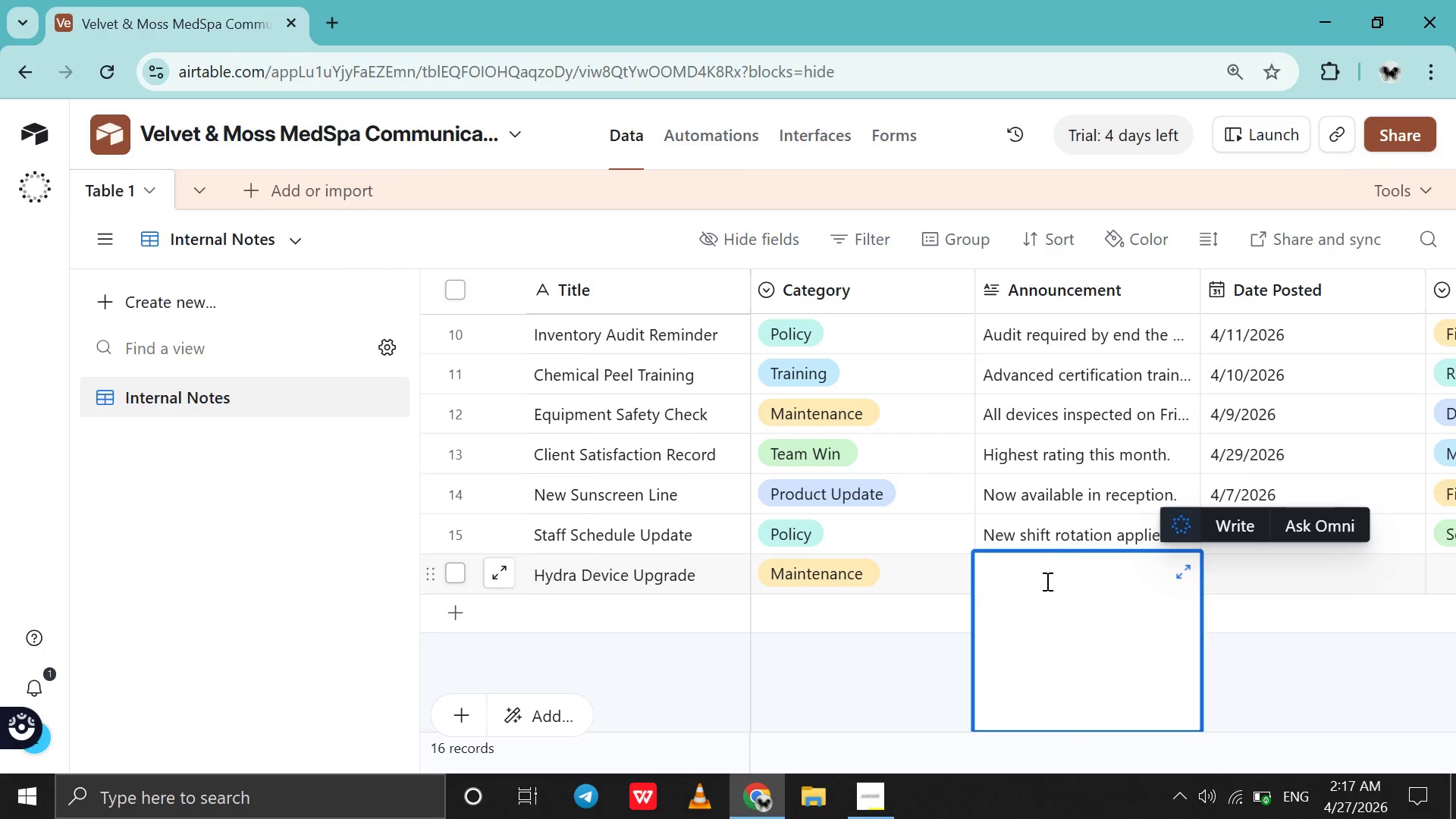 
type(Device upgraded successfully. )
 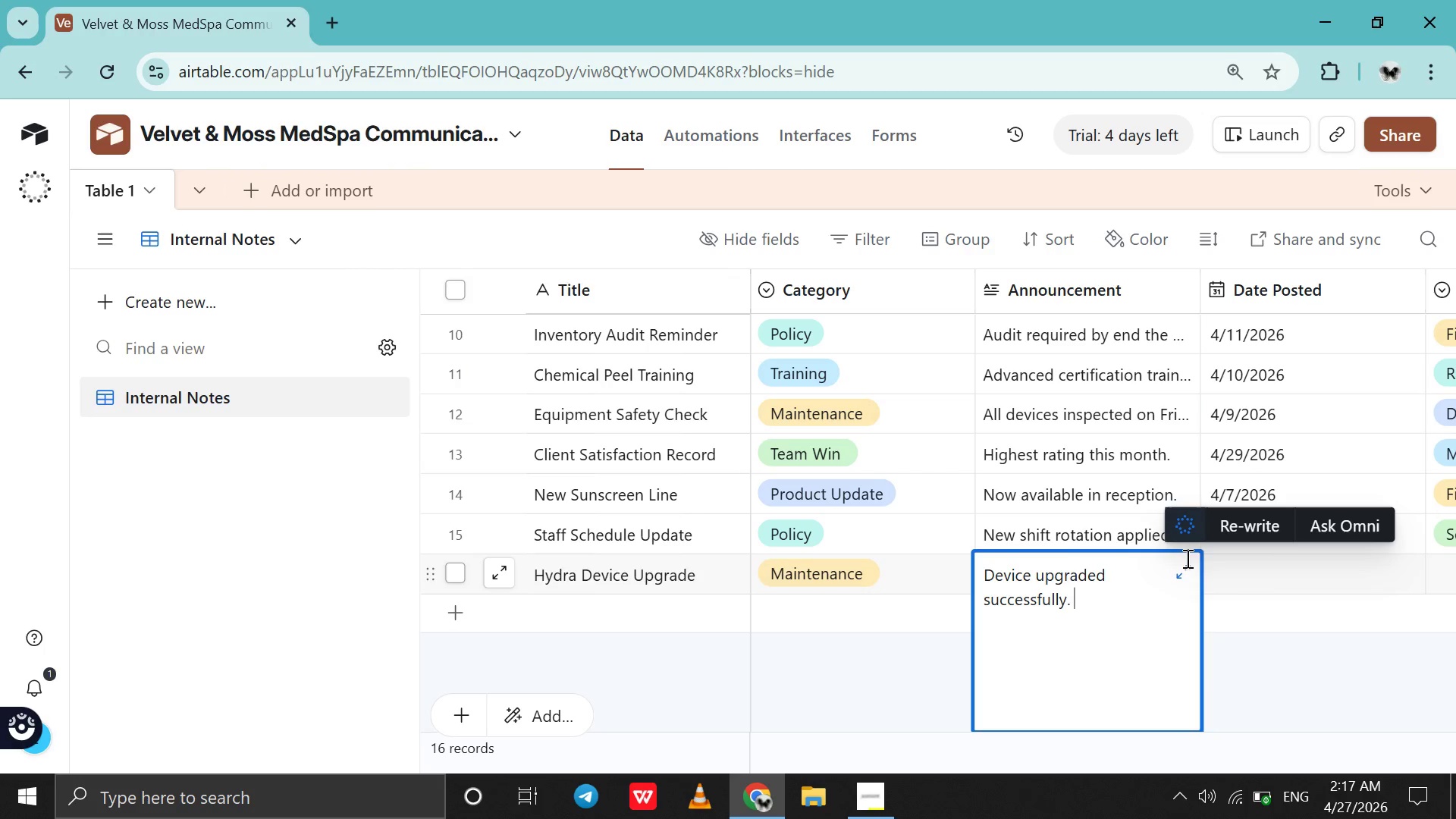 
double_click([1260, 580])
 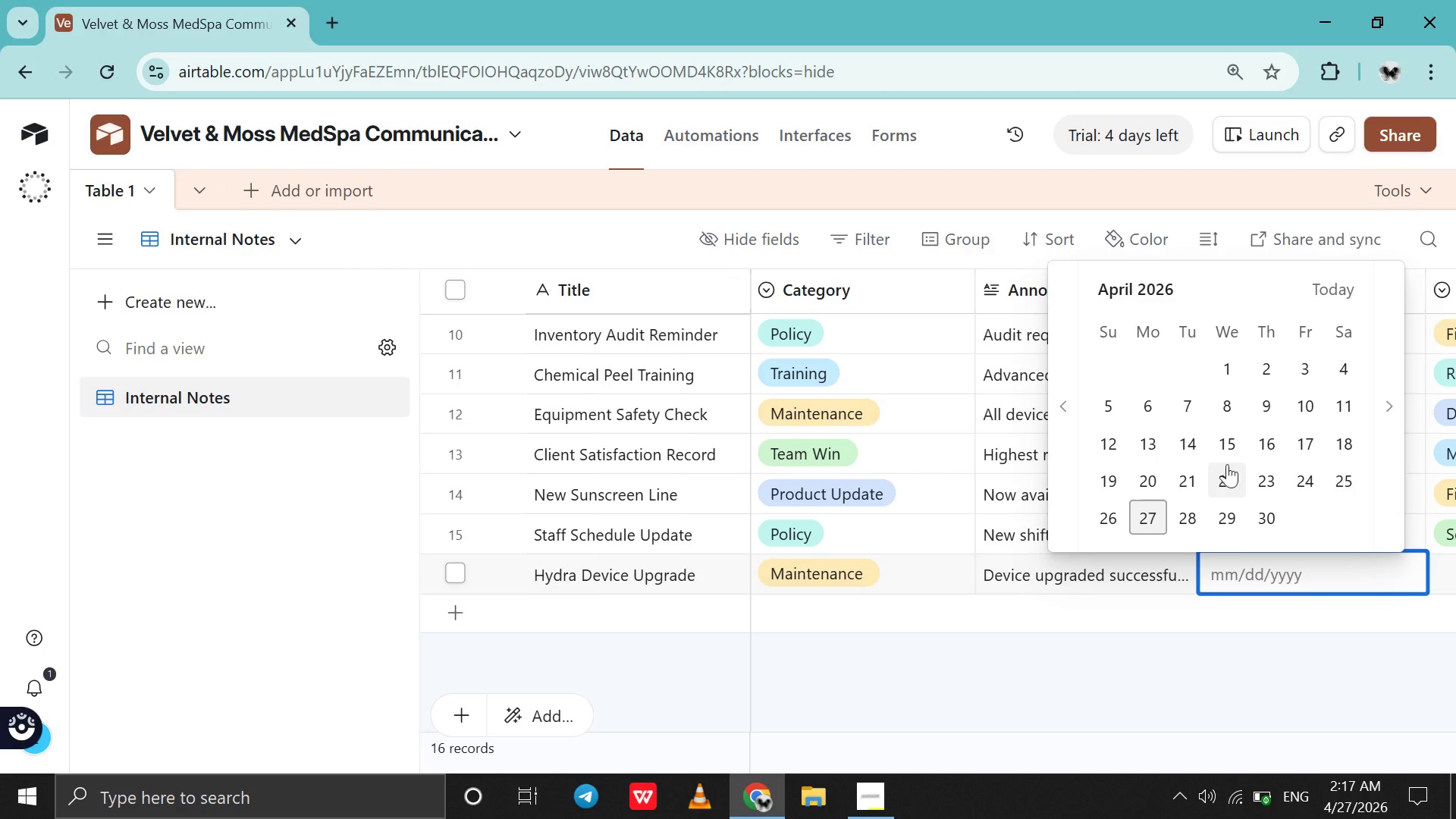 
left_click([1232, 453])
 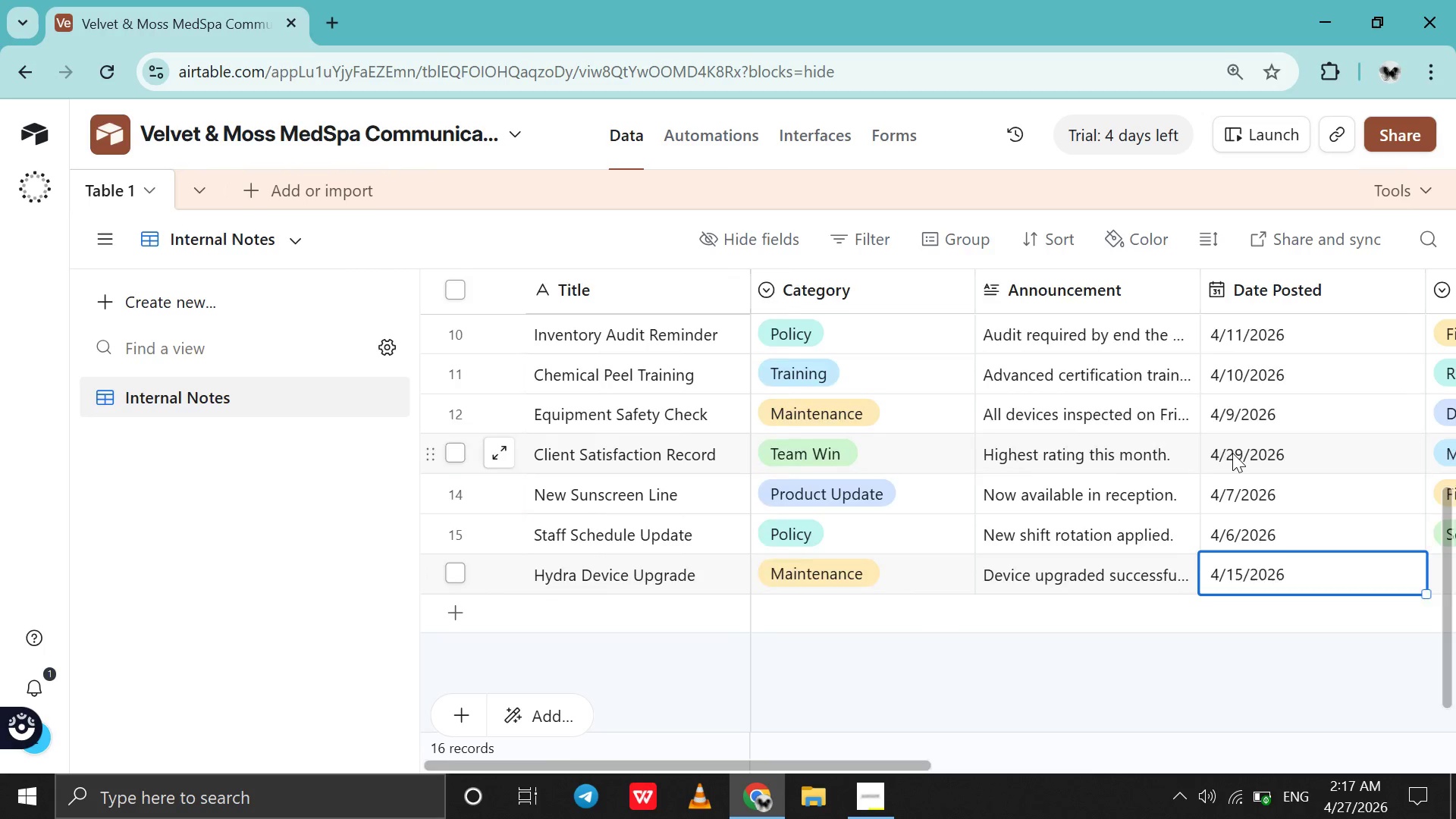 
scroll: coordinate [1232, 453], scroll_direction: down, amount: 3.0
 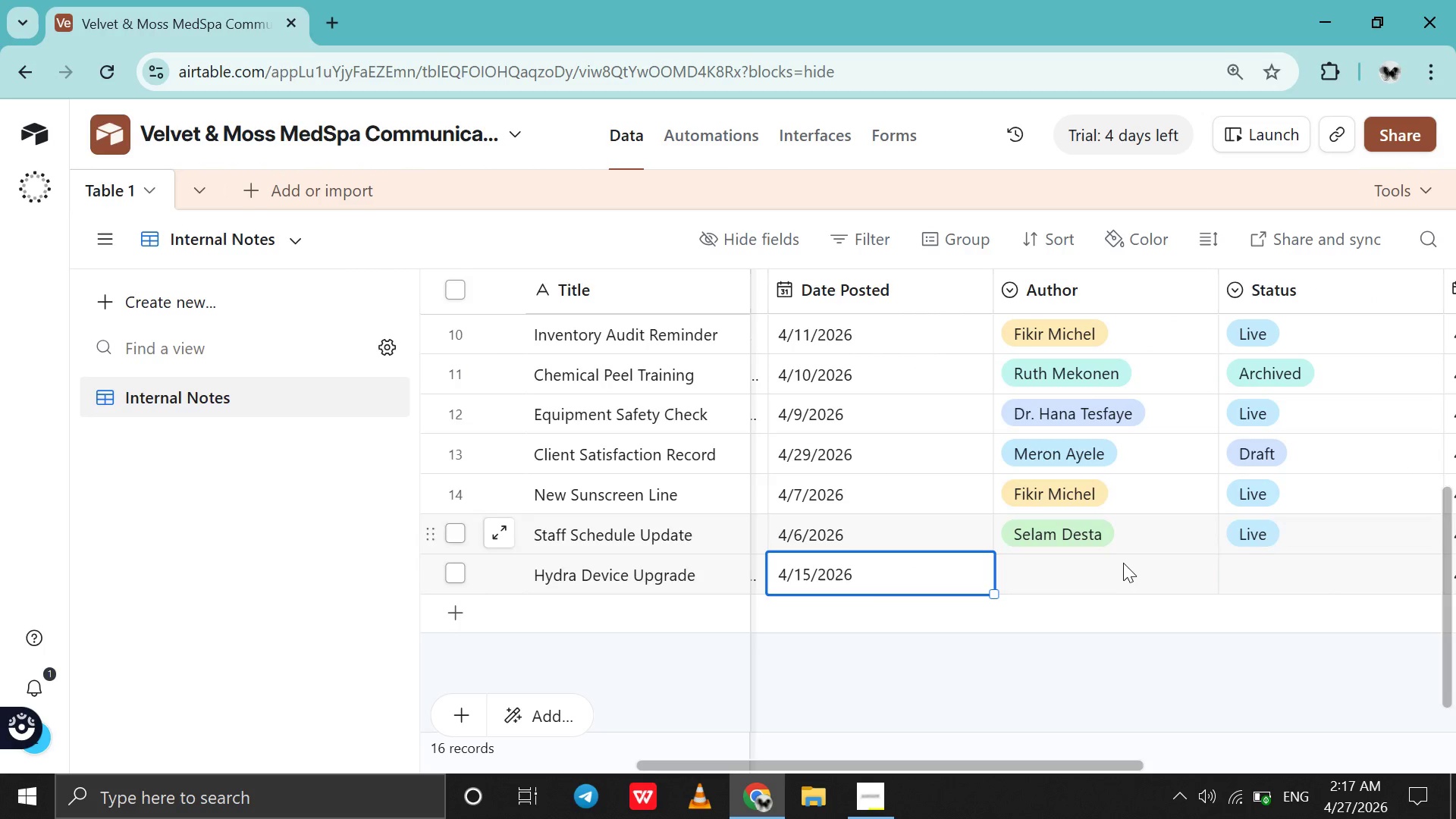 
double_click([1122, 567])
 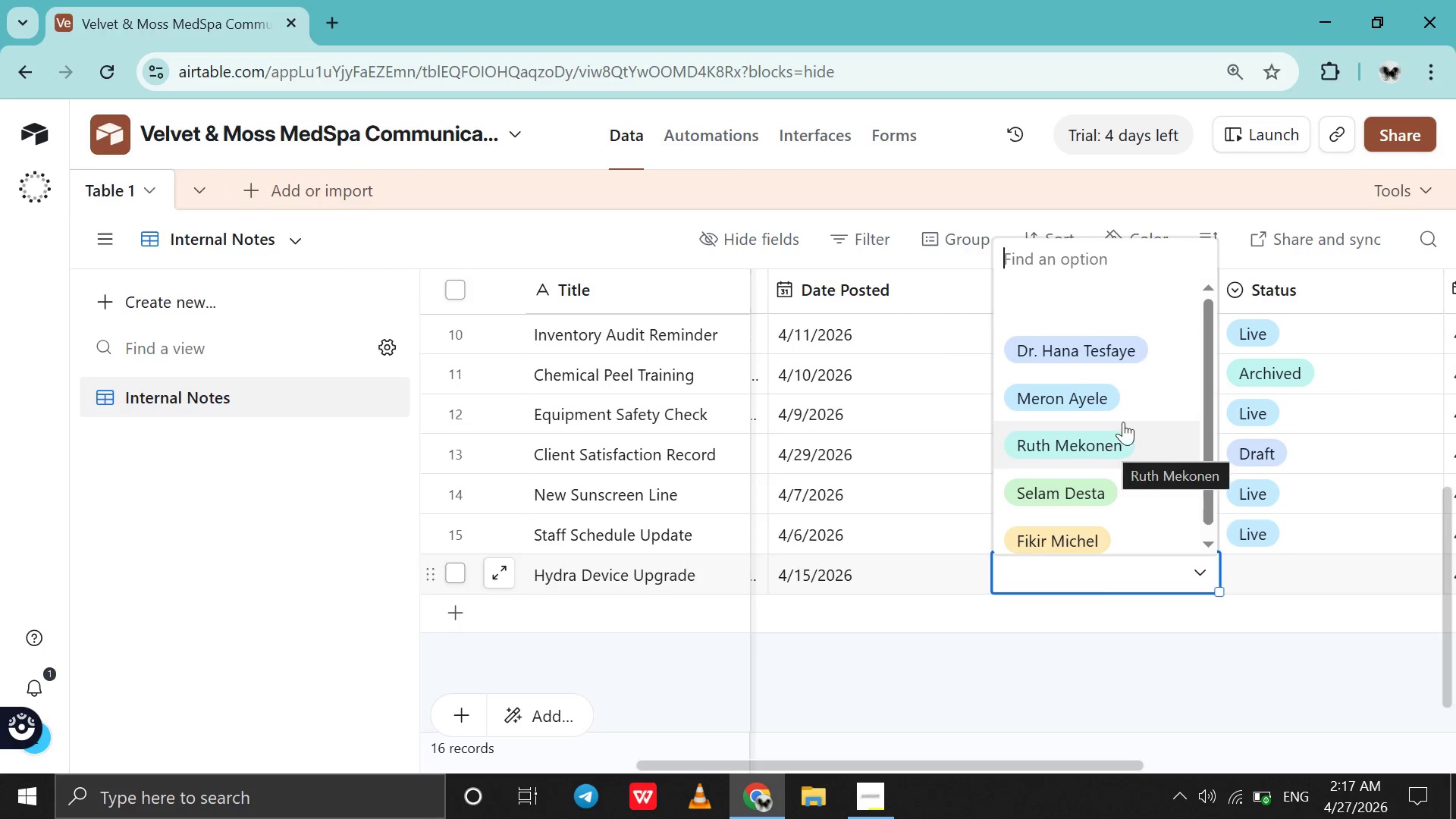 
left_click([1164, 365])
 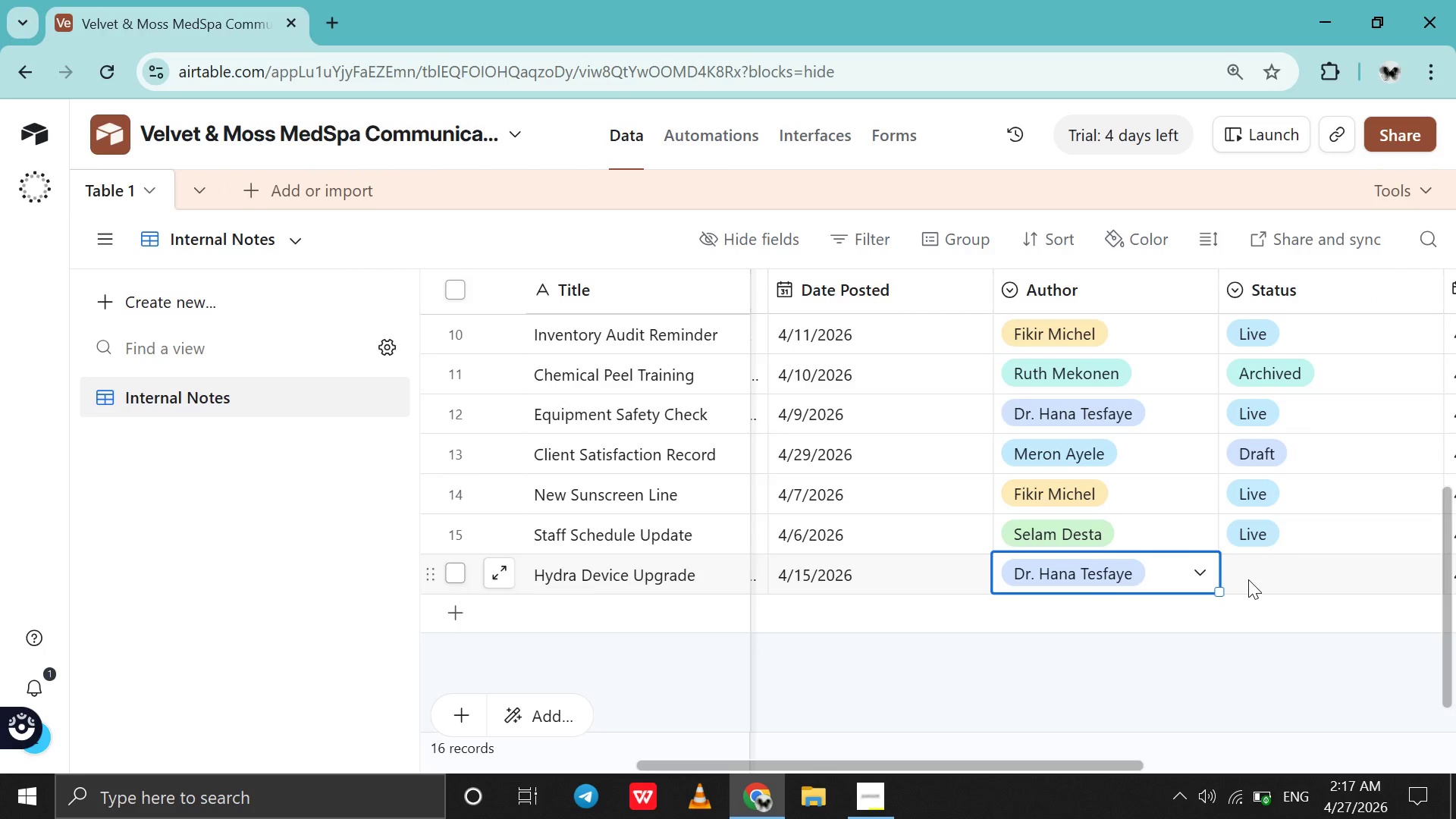 
double_click([1248, 579])
 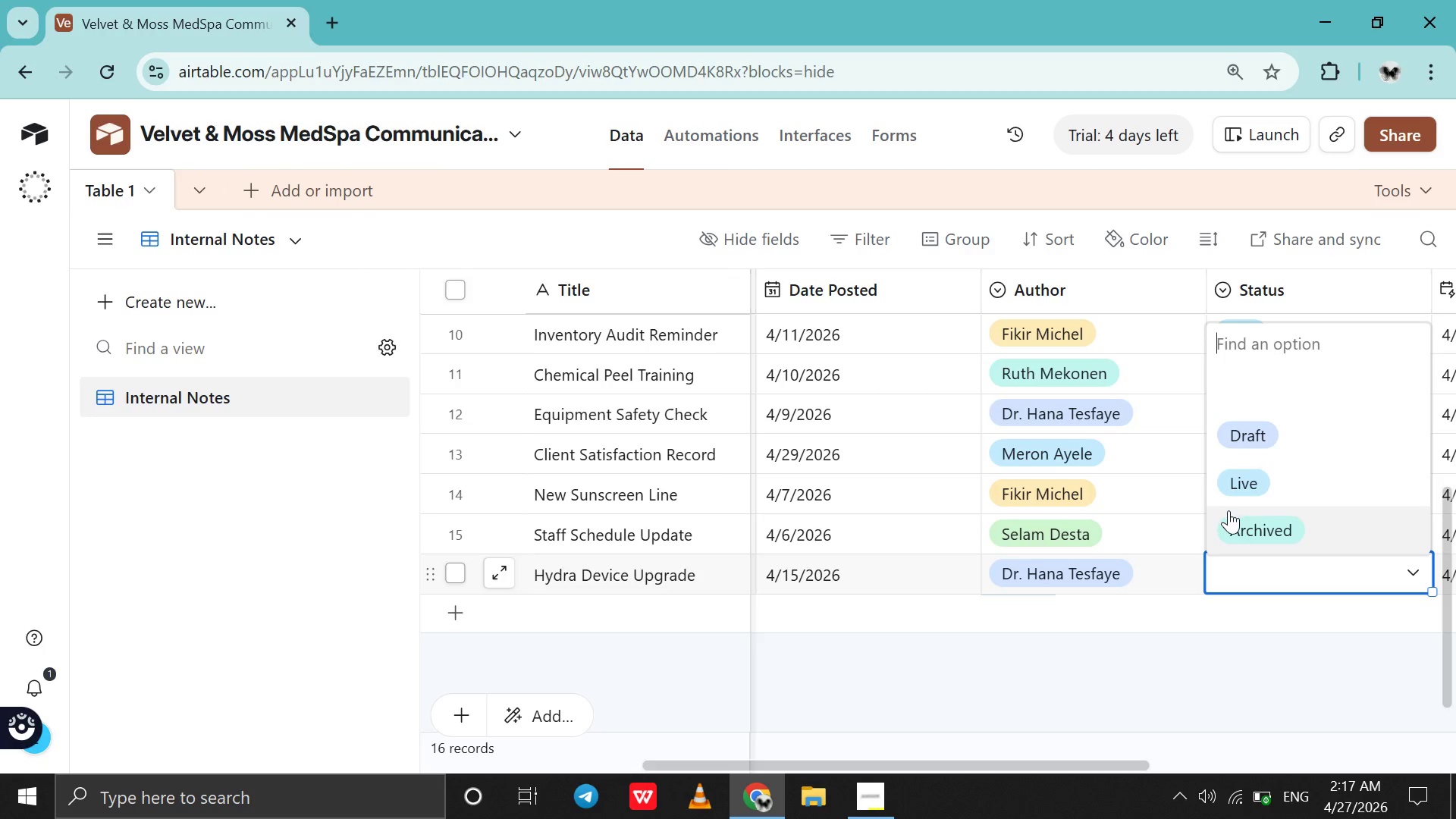 
left_click([1227, 516])
 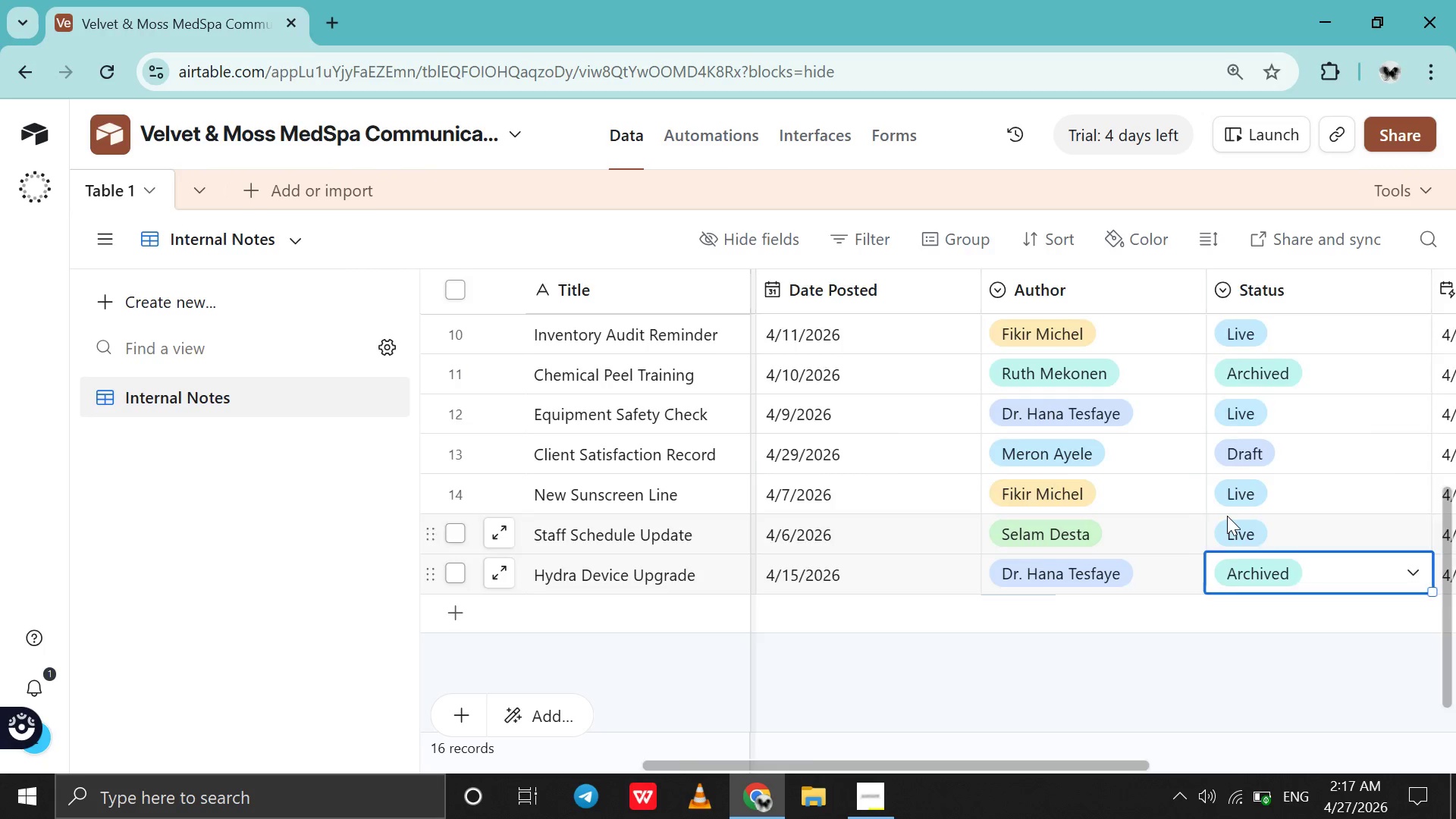 
scroll: coordinate [1227, 516], scroll_direction: up, amount: 17.0
 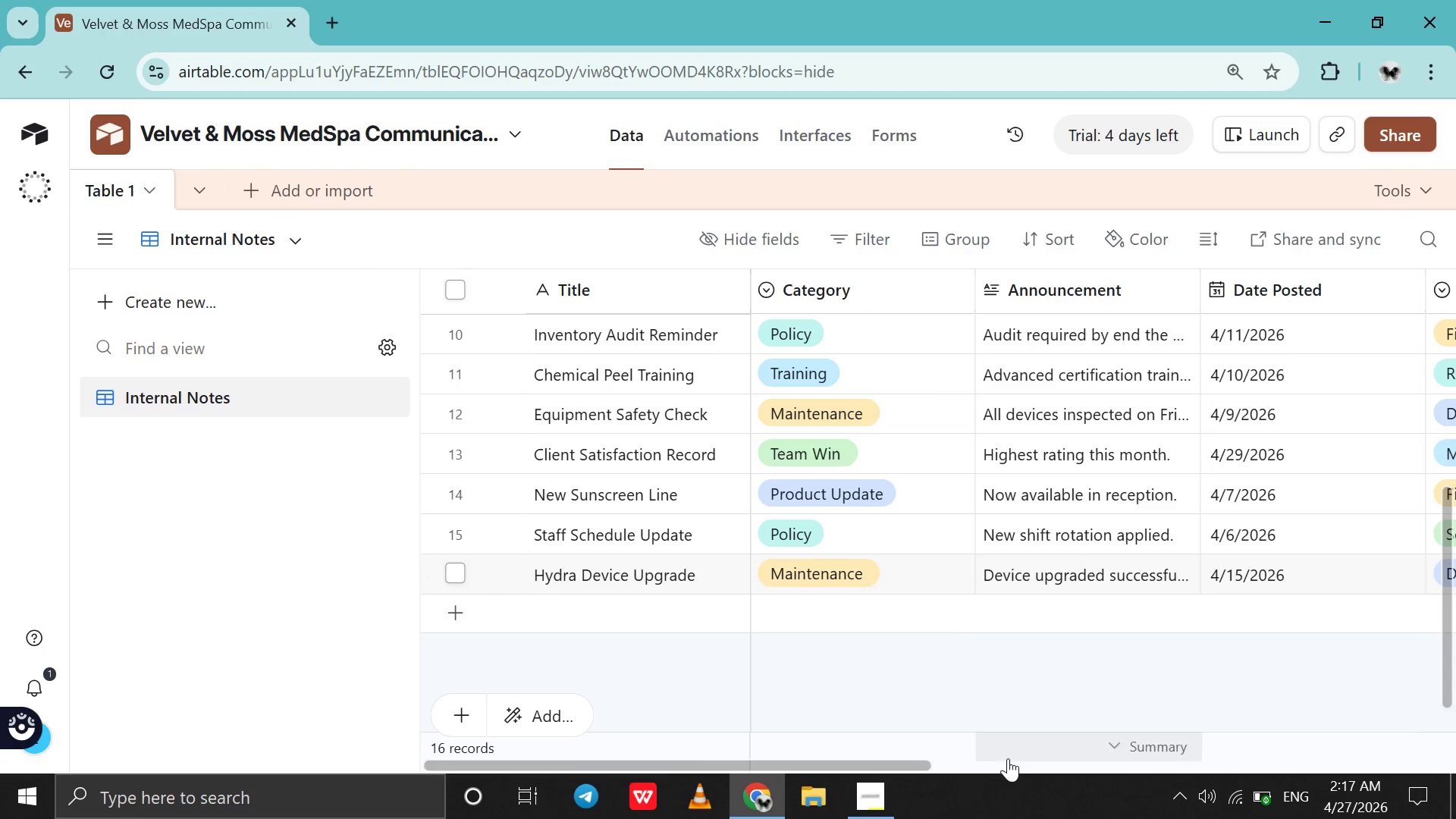 
left_click([887, 802])